 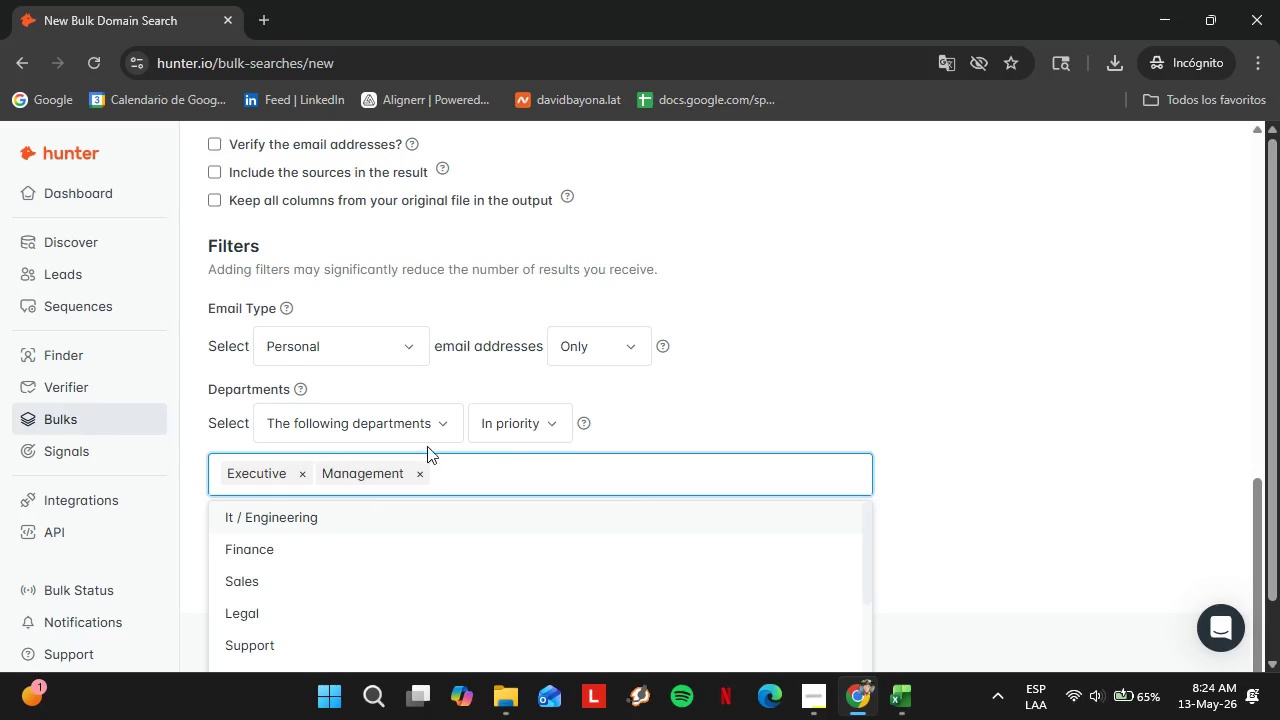 
left_click([883, 699])
 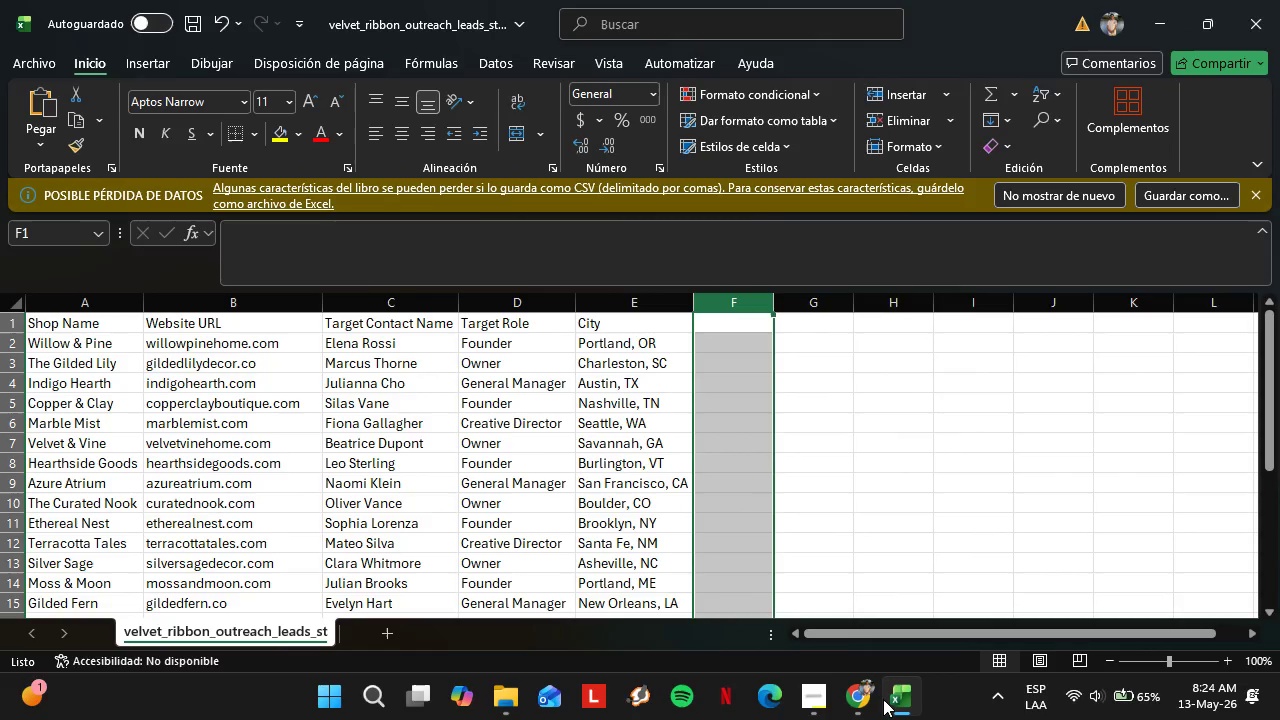 
left_click([883, 699])
 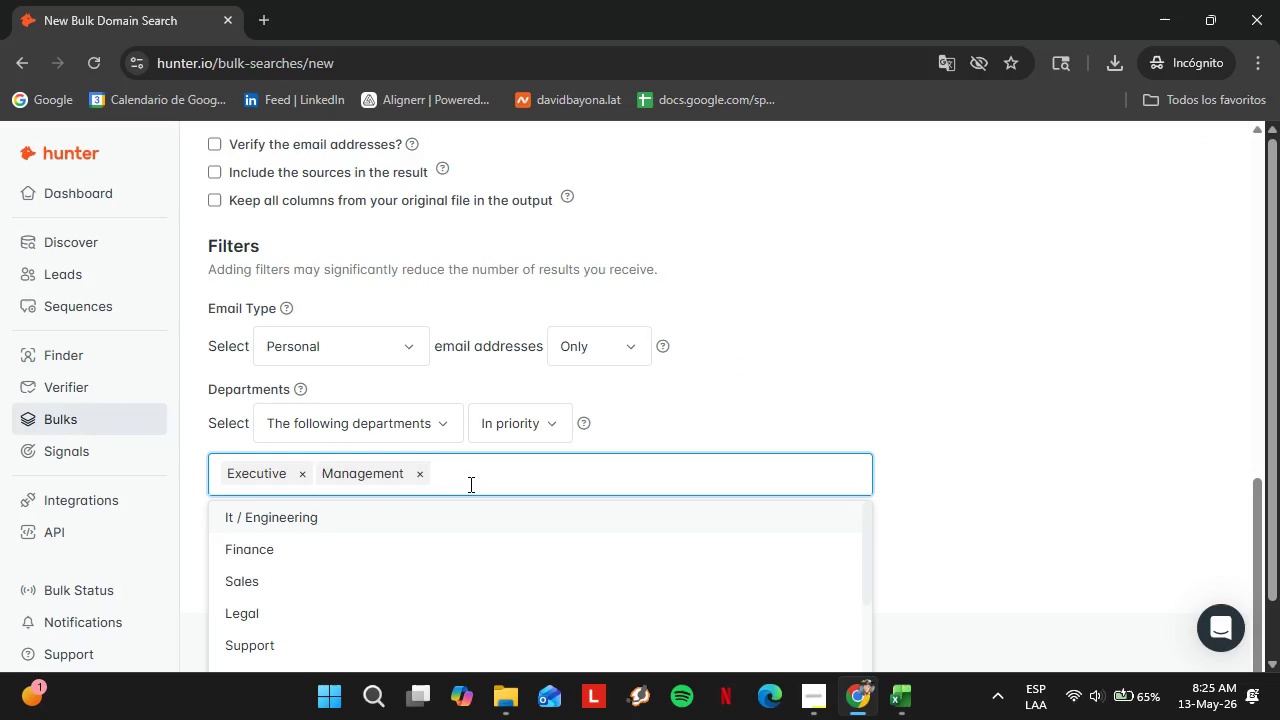 
scroll: coordinate [404, 500], scroll_direction: down, amount: 4.0
 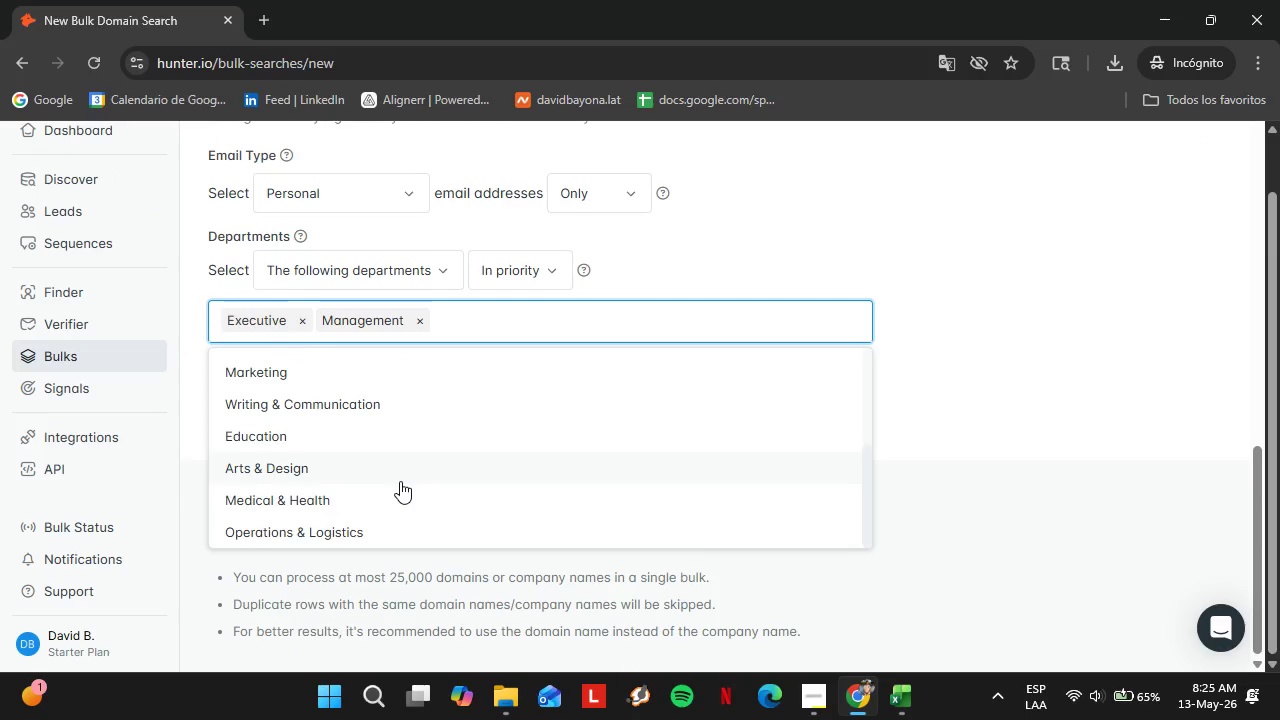 
scroll: coordinate [400, 481], scroll_direction: up, amount: 1.0
 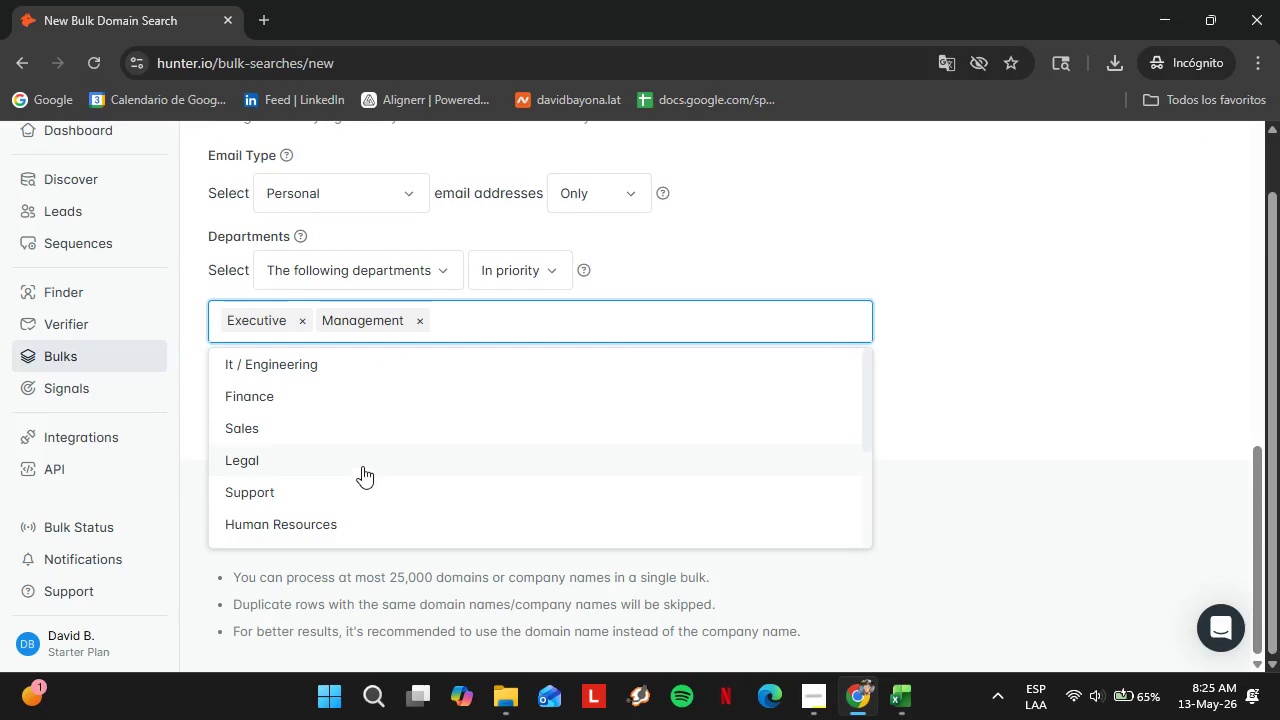 
scroll: coordinate [357, 461], scroll_direction: down, amount: 1.0
 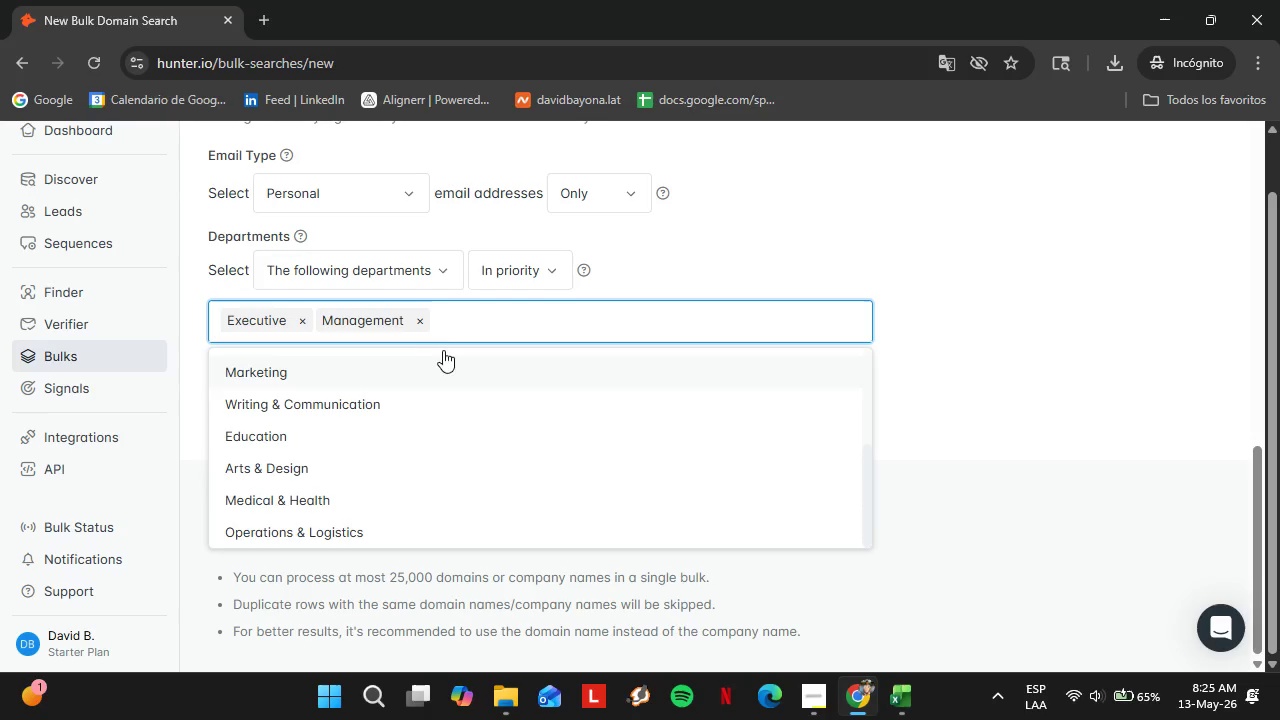 
left_click([511, 316])
 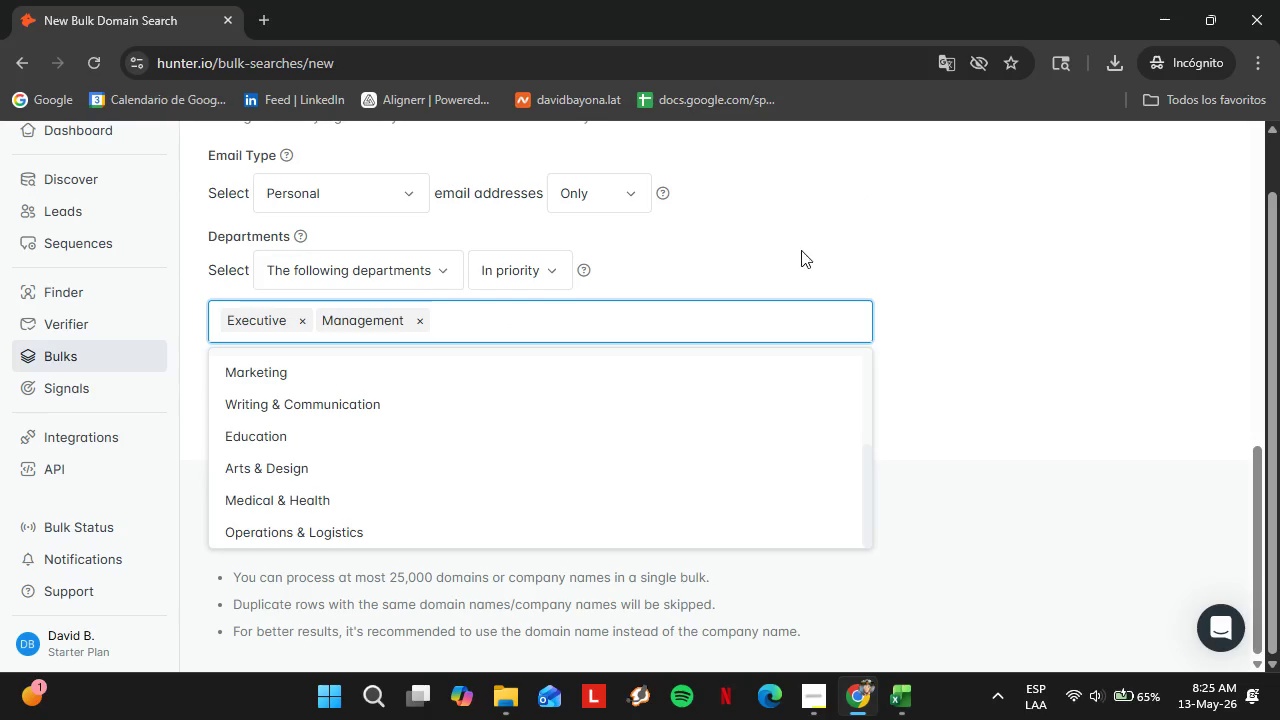 
left_click([801, 250])
 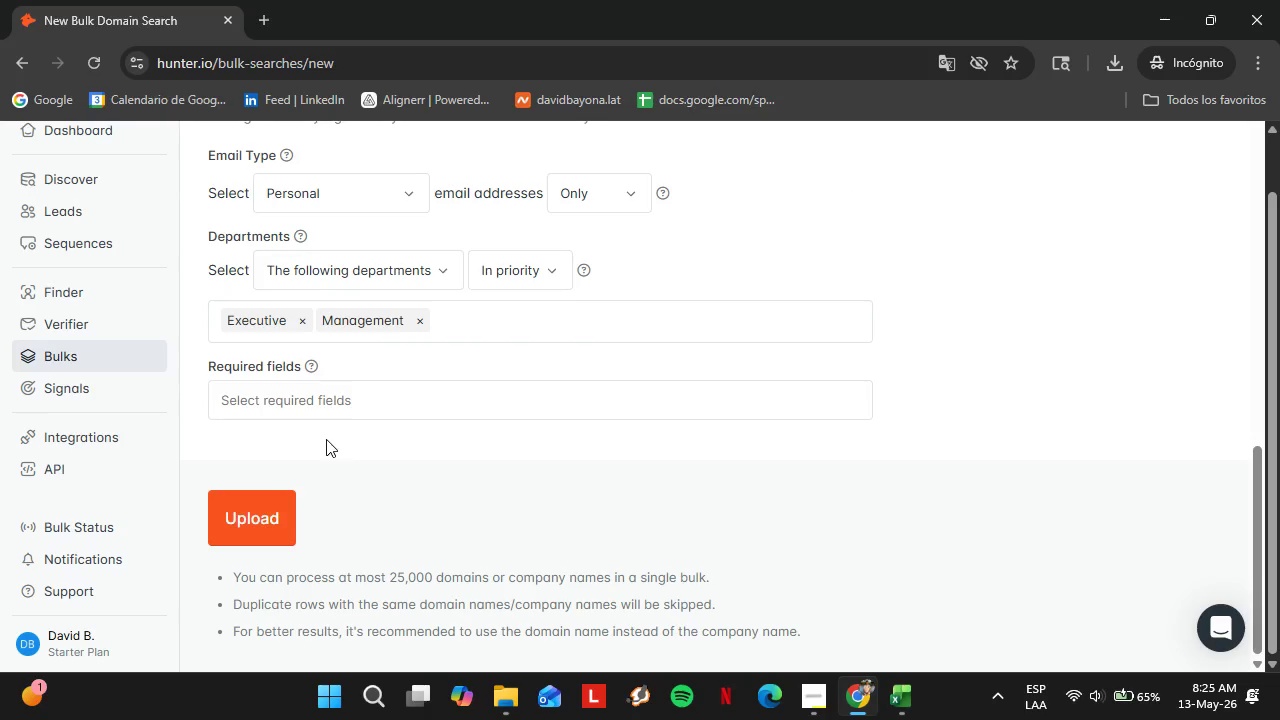 
left_click([317, 399])
 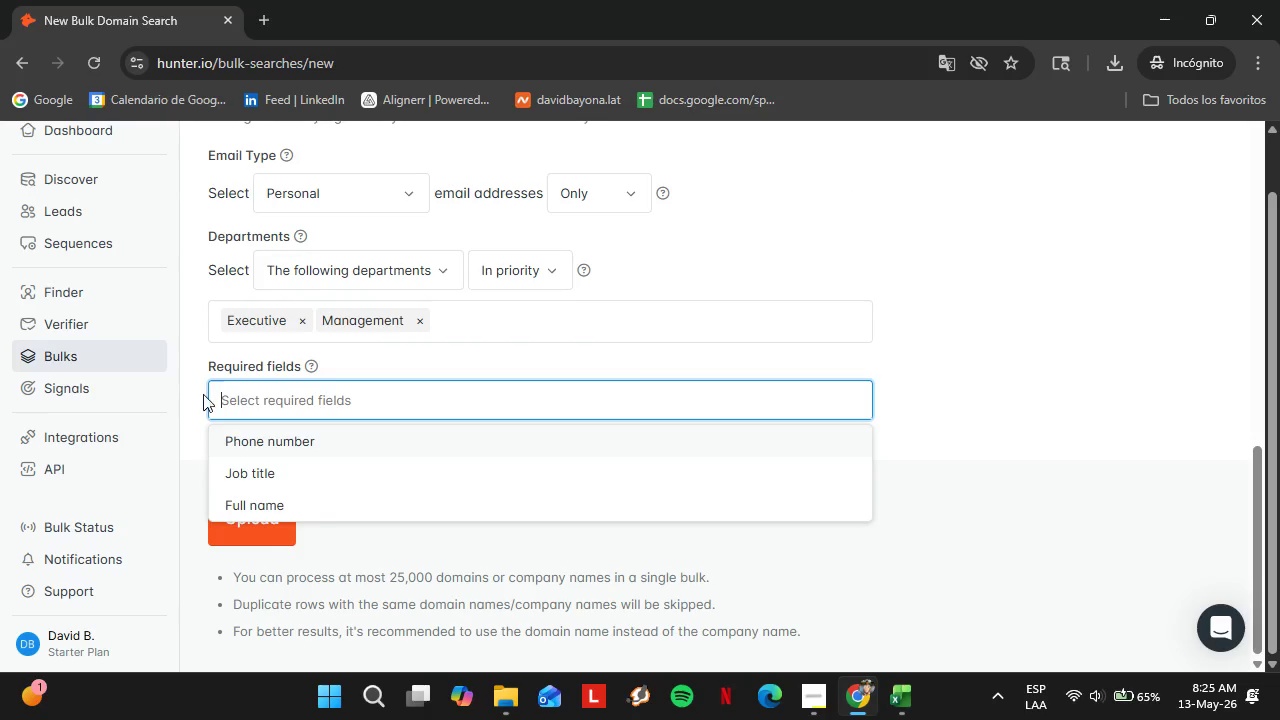 
left_click([186, 395])
 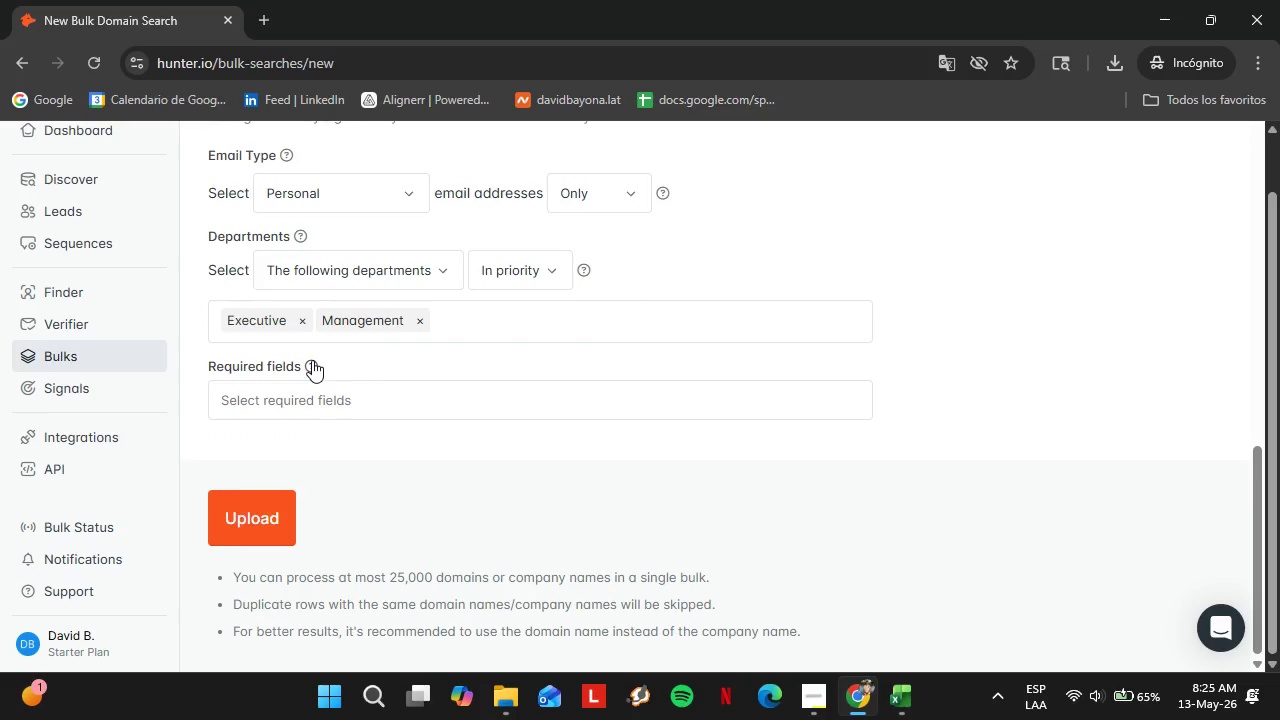 
left_click([279, 523])
 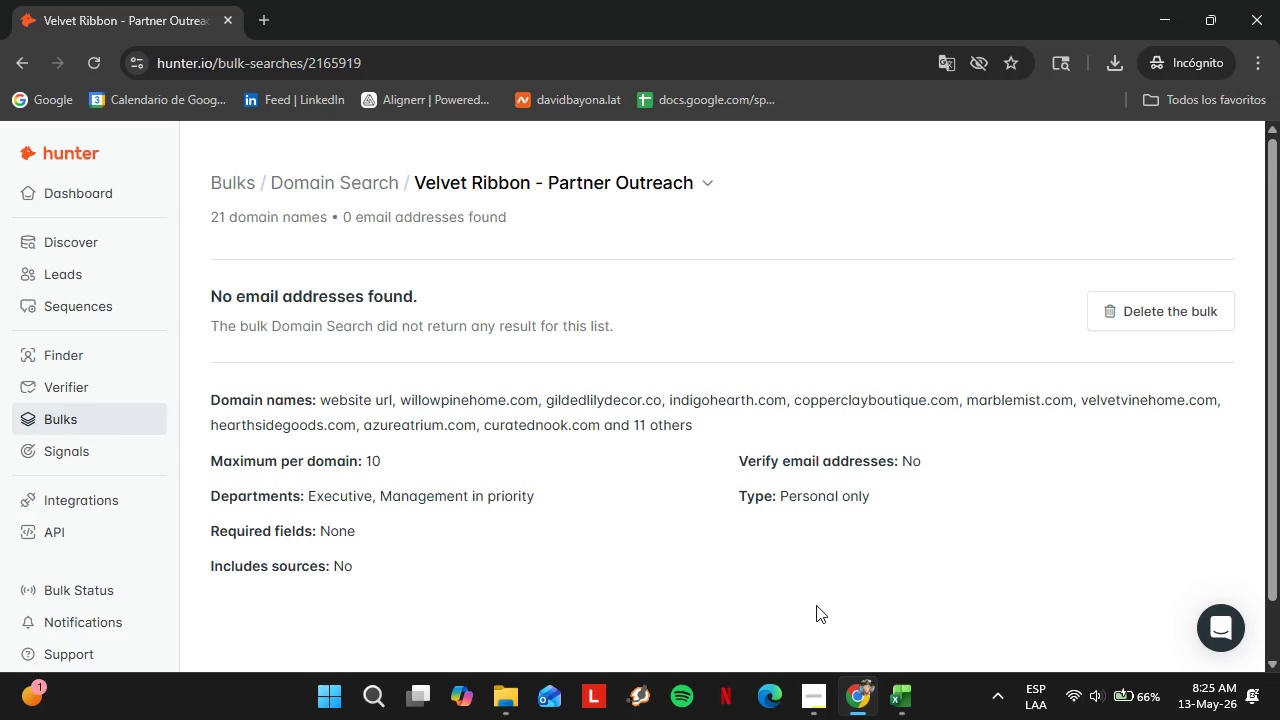 
wait(34.23)
 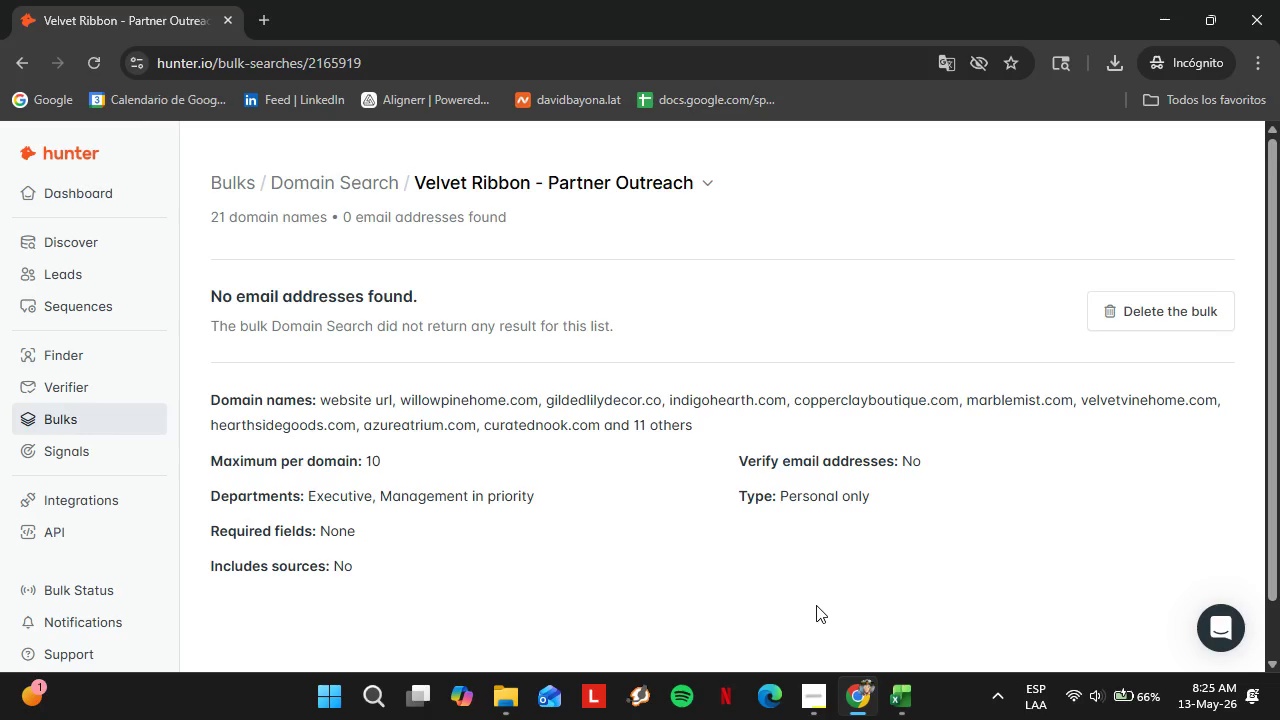 
left_click([1169, 316])
 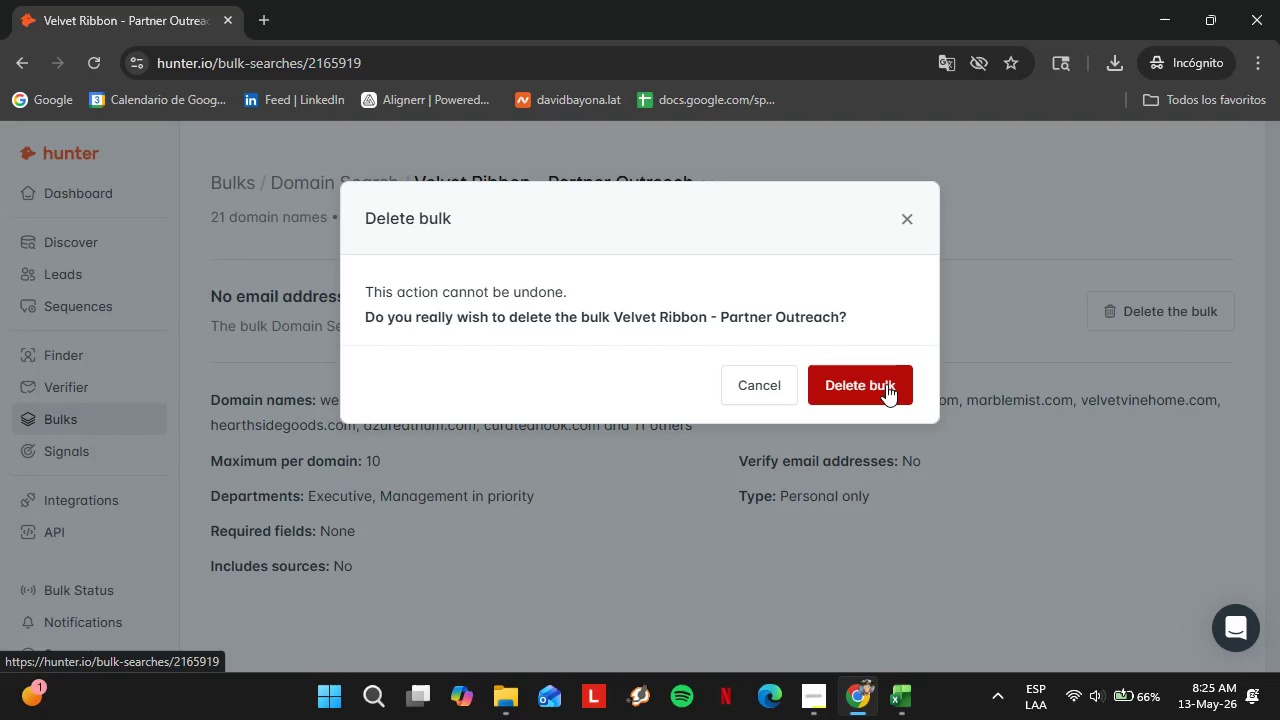 
left_click([759, 375])
 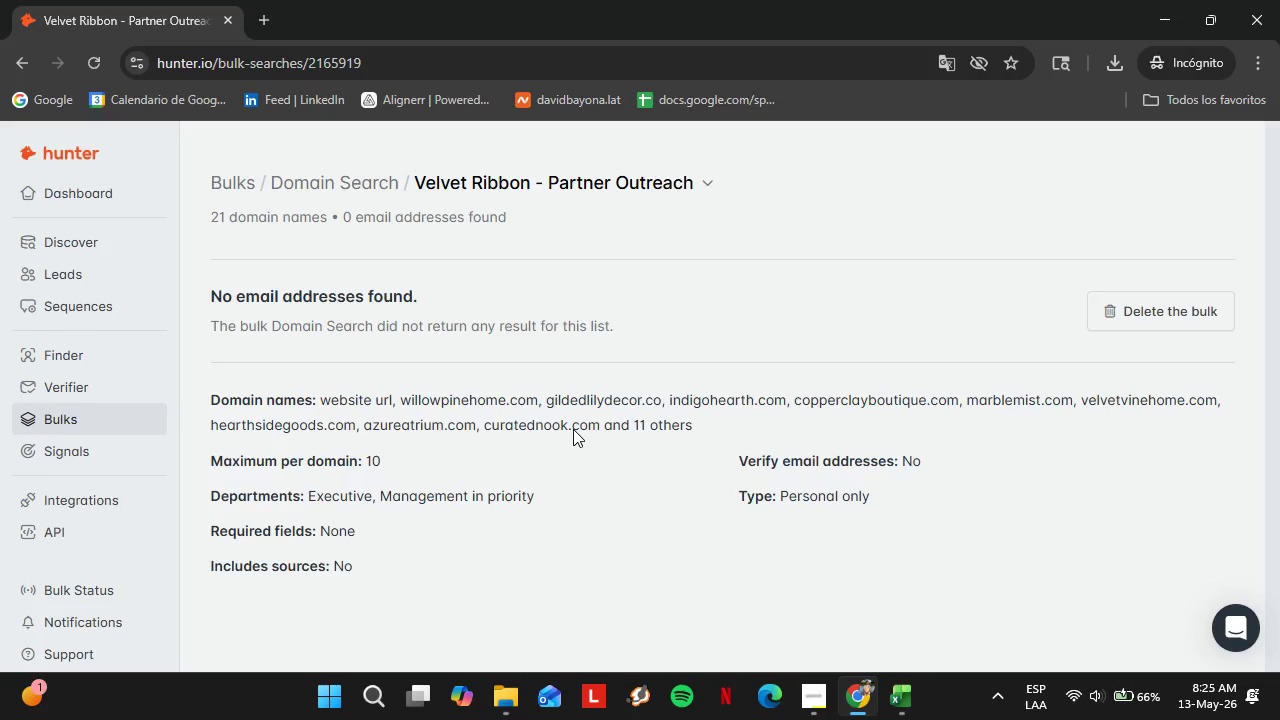 
scroll: coordinate [553, 428], scroll_direction: down, amount: 5.0
 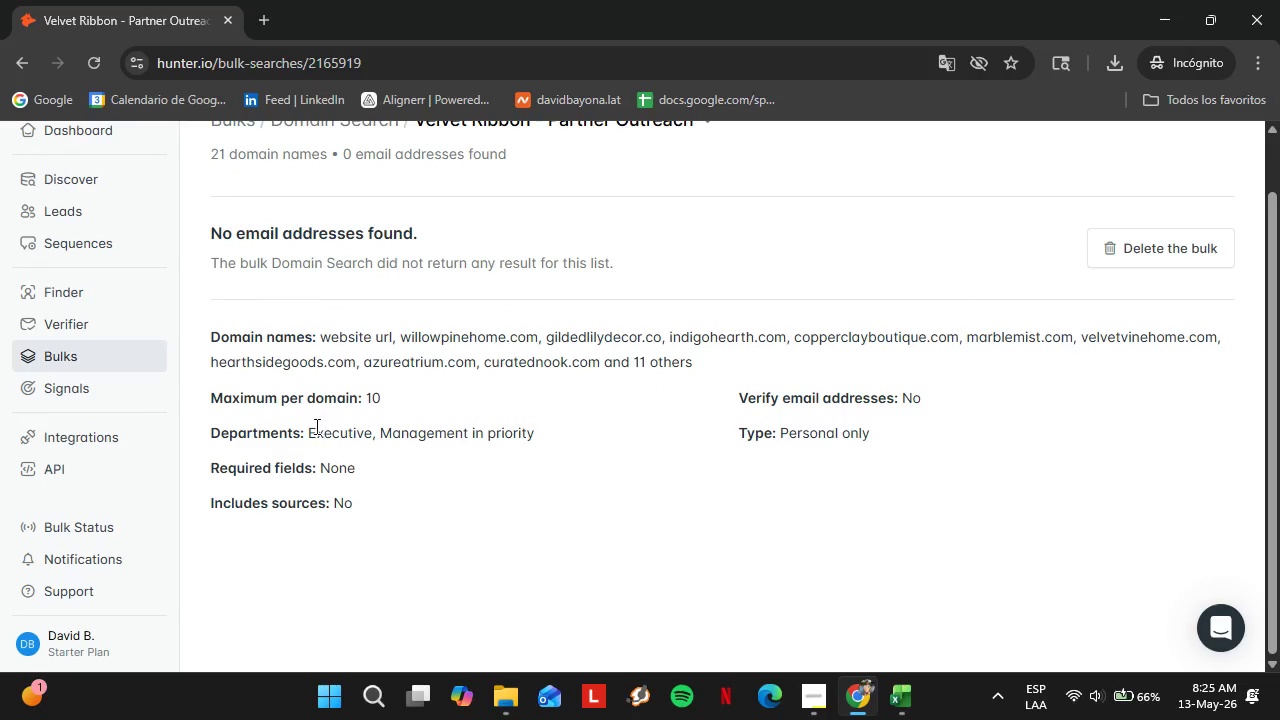 
scroll: coordinate [333, 393], scroll_direction: up, amount: 2.0
 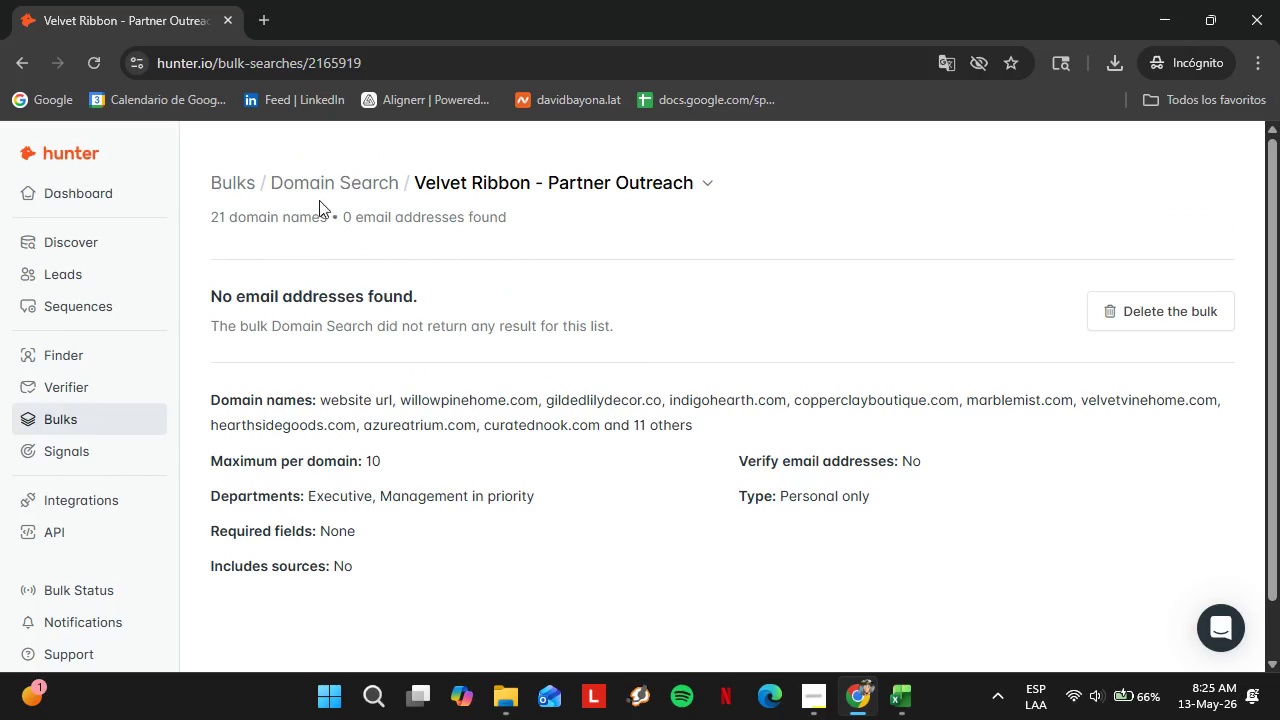 
left_click([319, 195])
 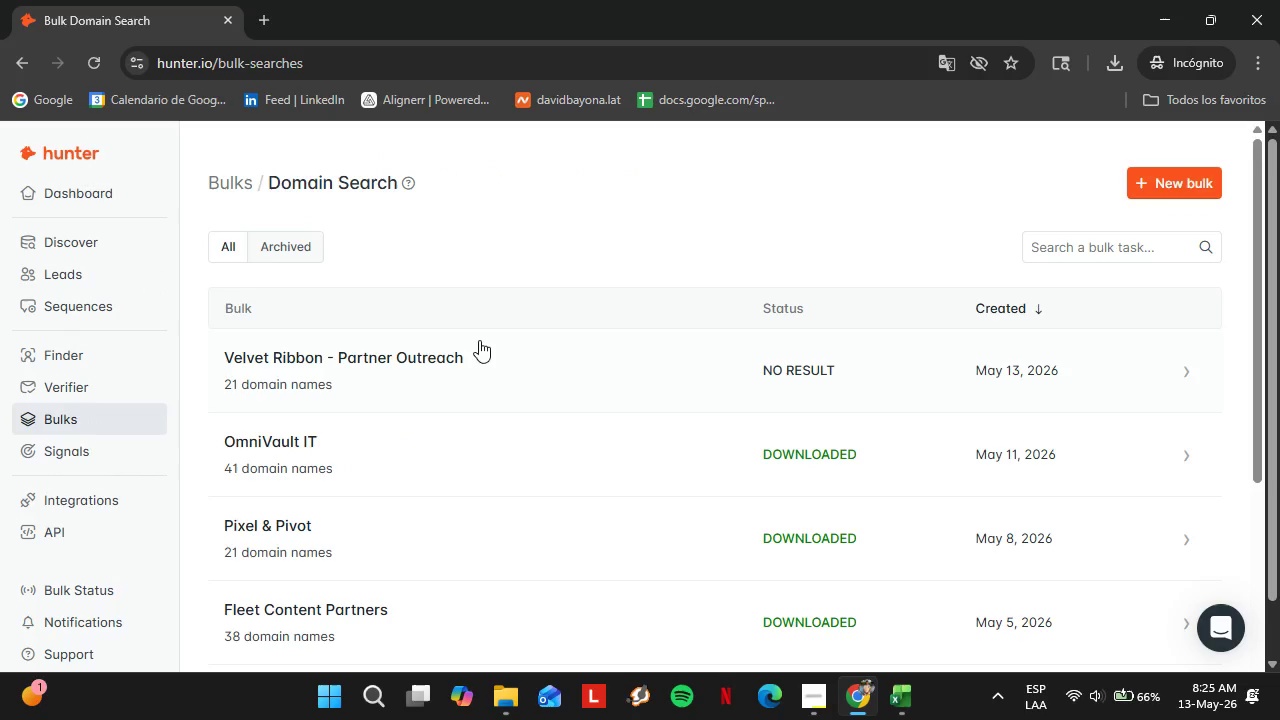 
left_click([605, 363])
 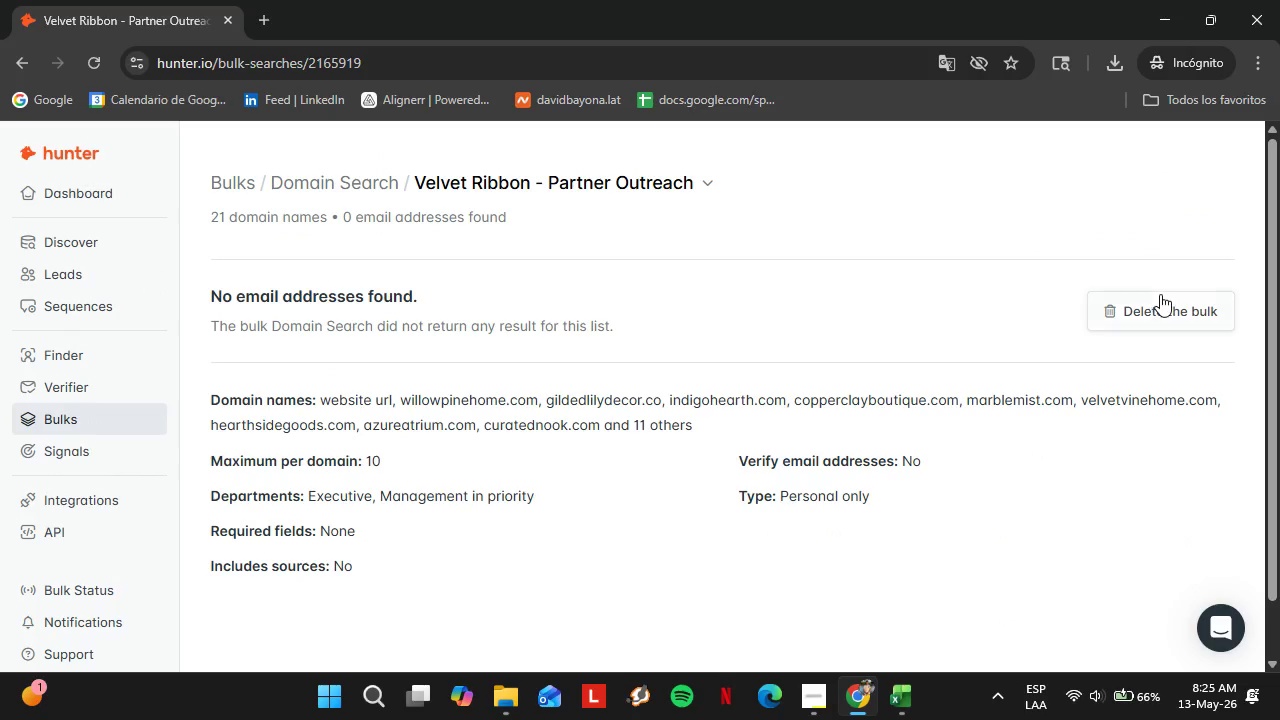 
left_click([1157, 304])
 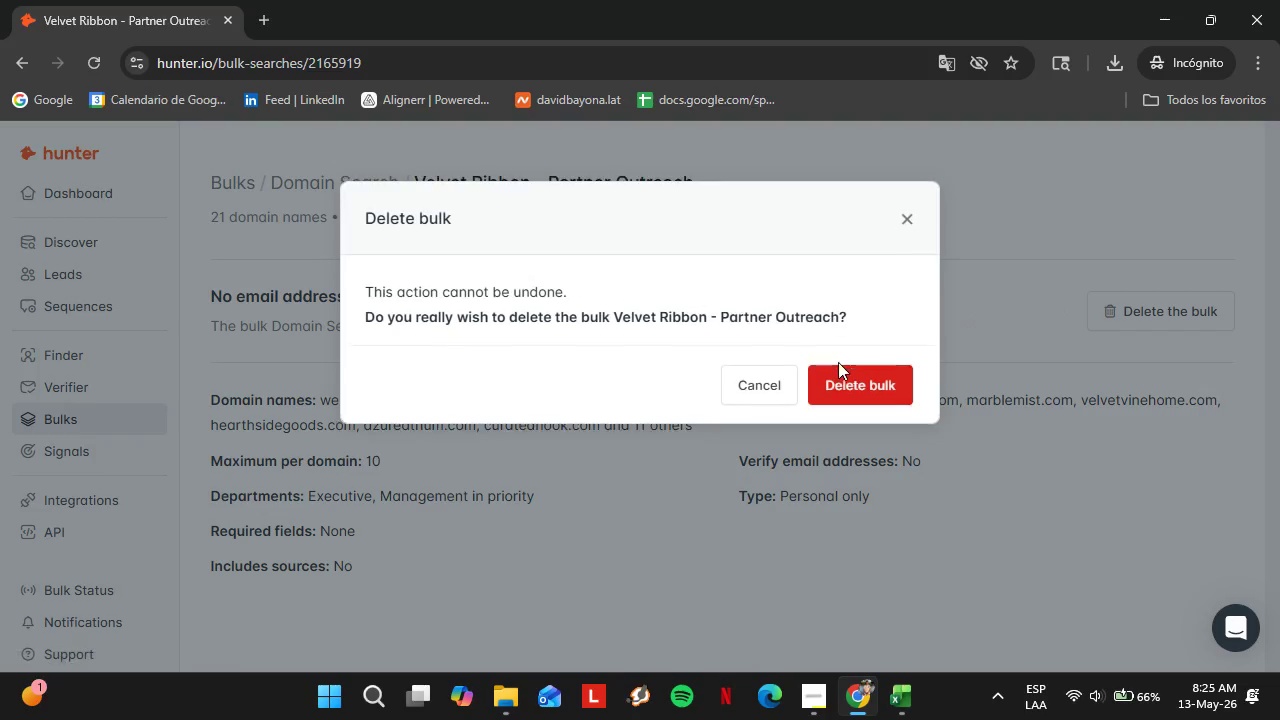 
left_click([842, 369])
 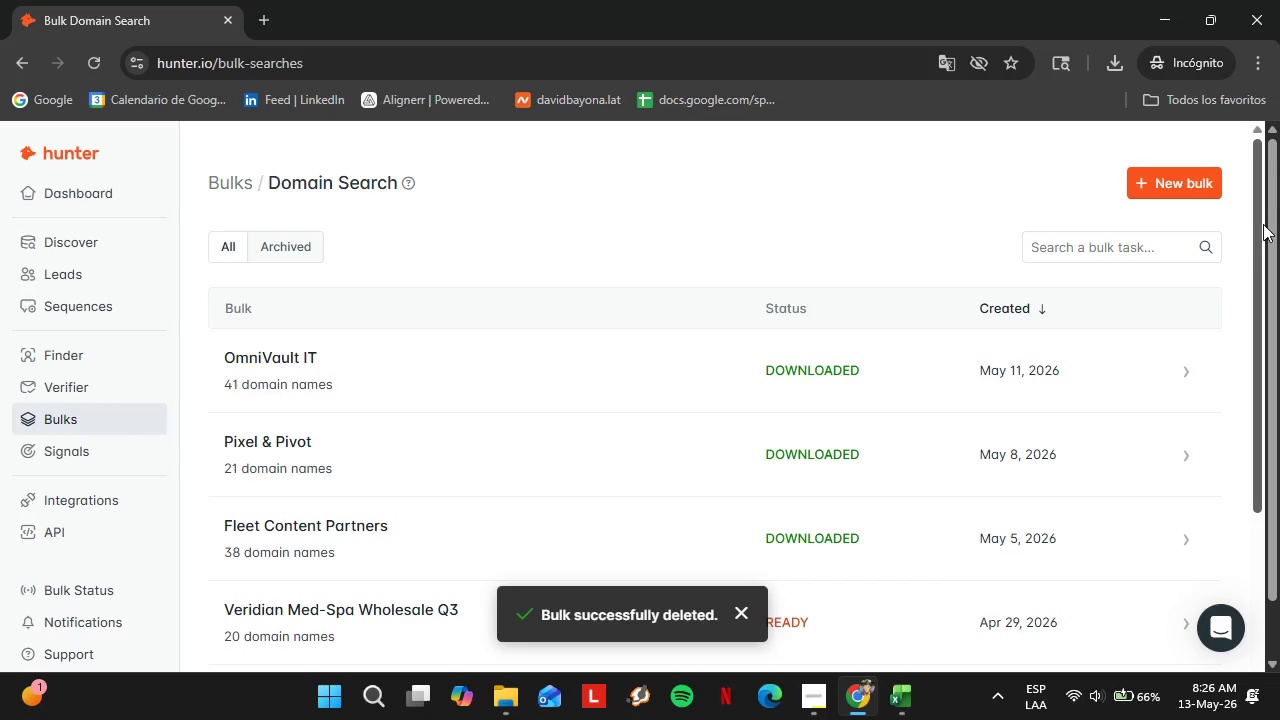 
left_click([1188, 186])
 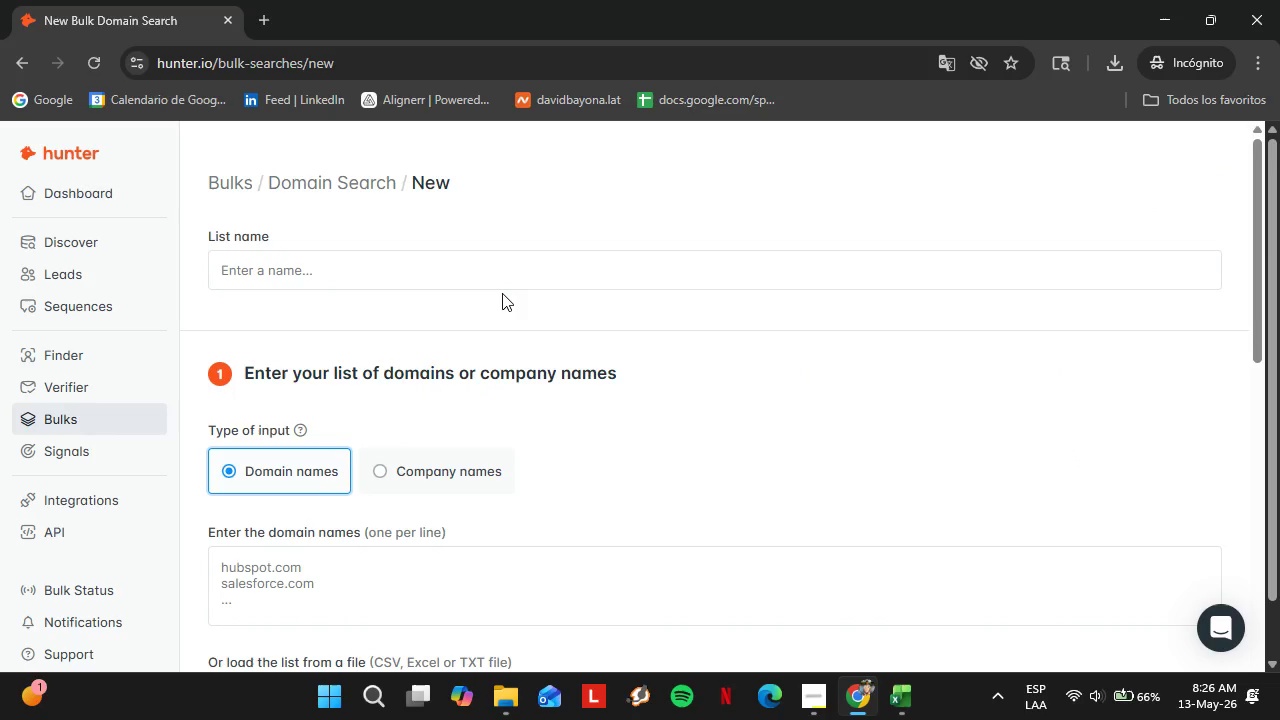 
double_click([460, 268])
 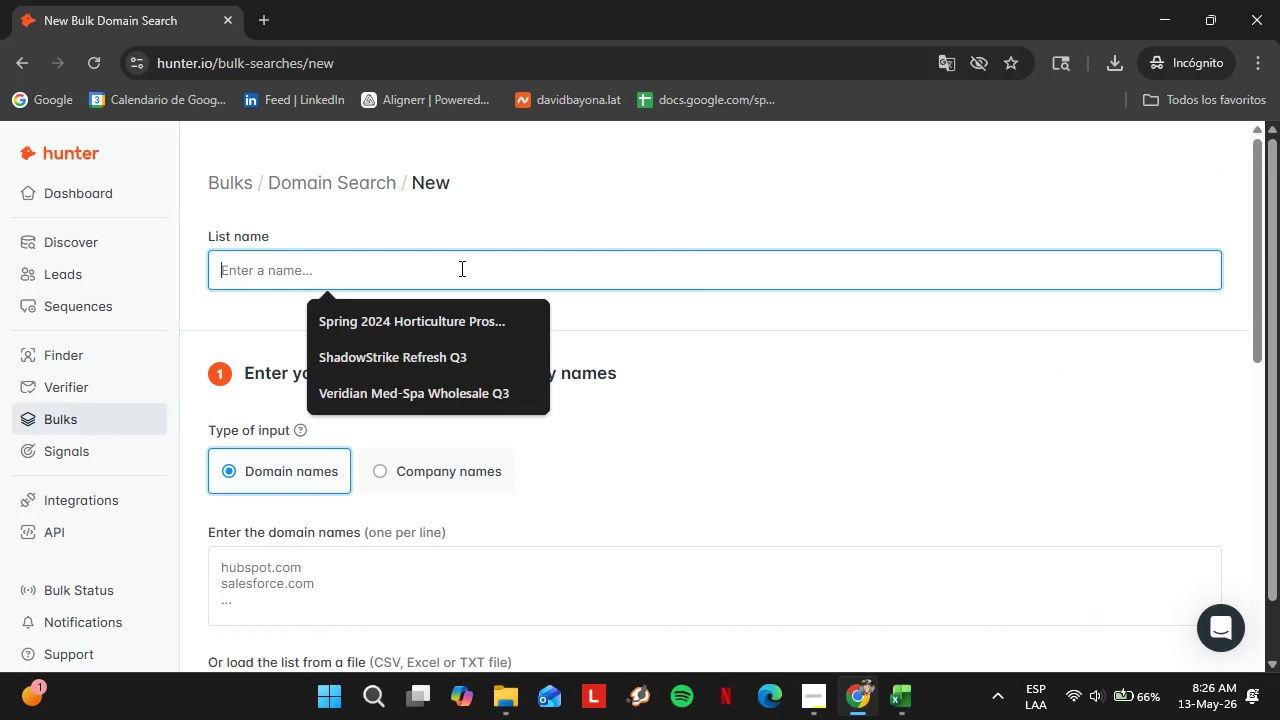 
right_click([460, 268])
 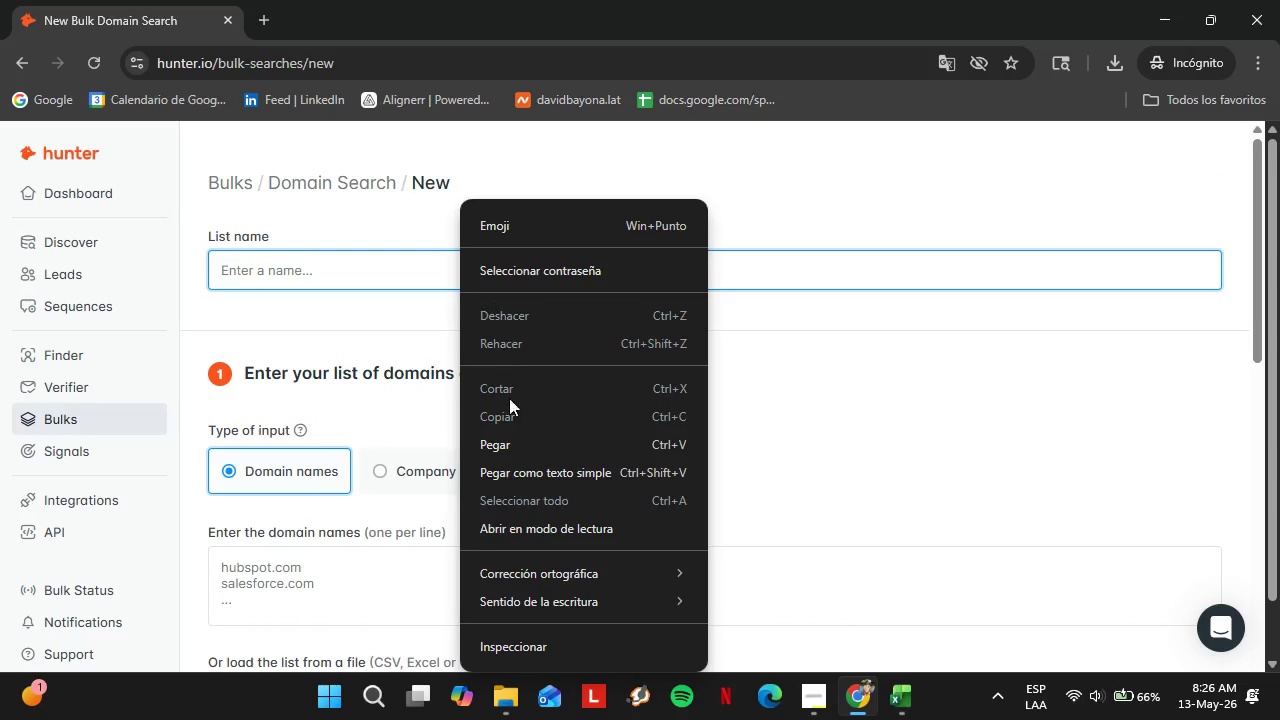 
left_click([506, 448])
 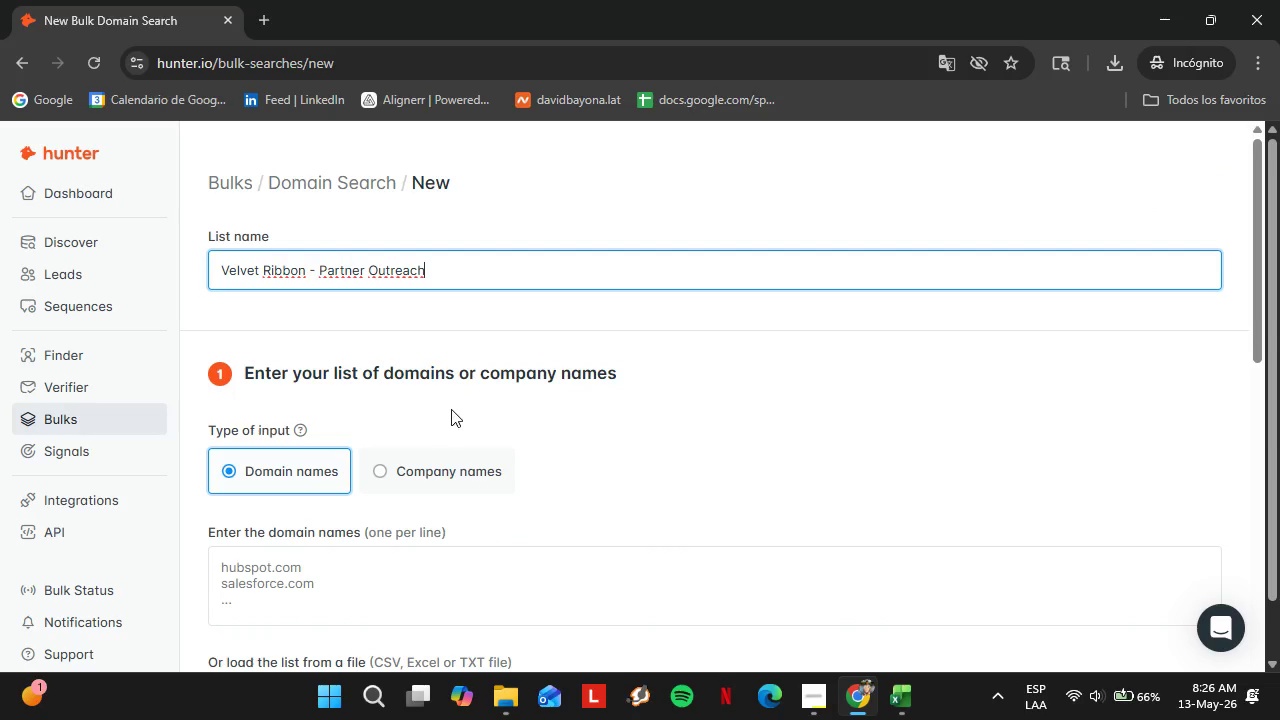 
left_click([451, 409])
 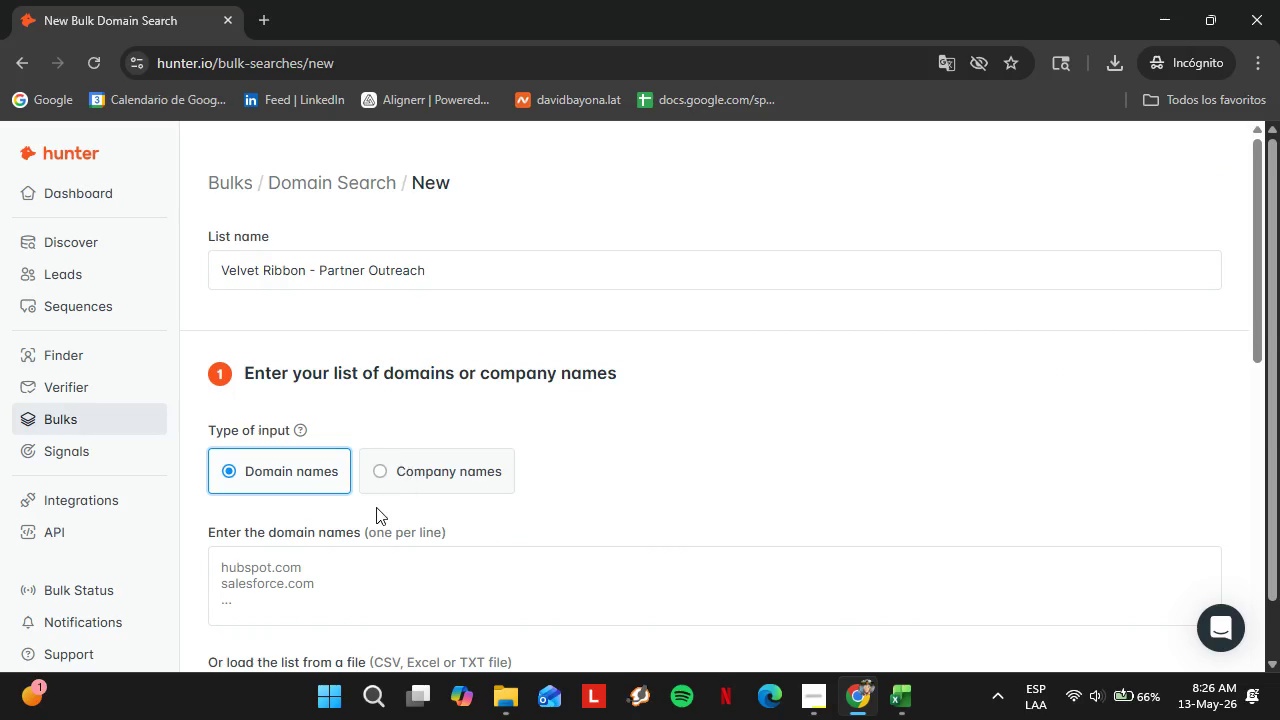 
scroll: coordinate [376, 509], scroll_direction: down, amount: 4.0
 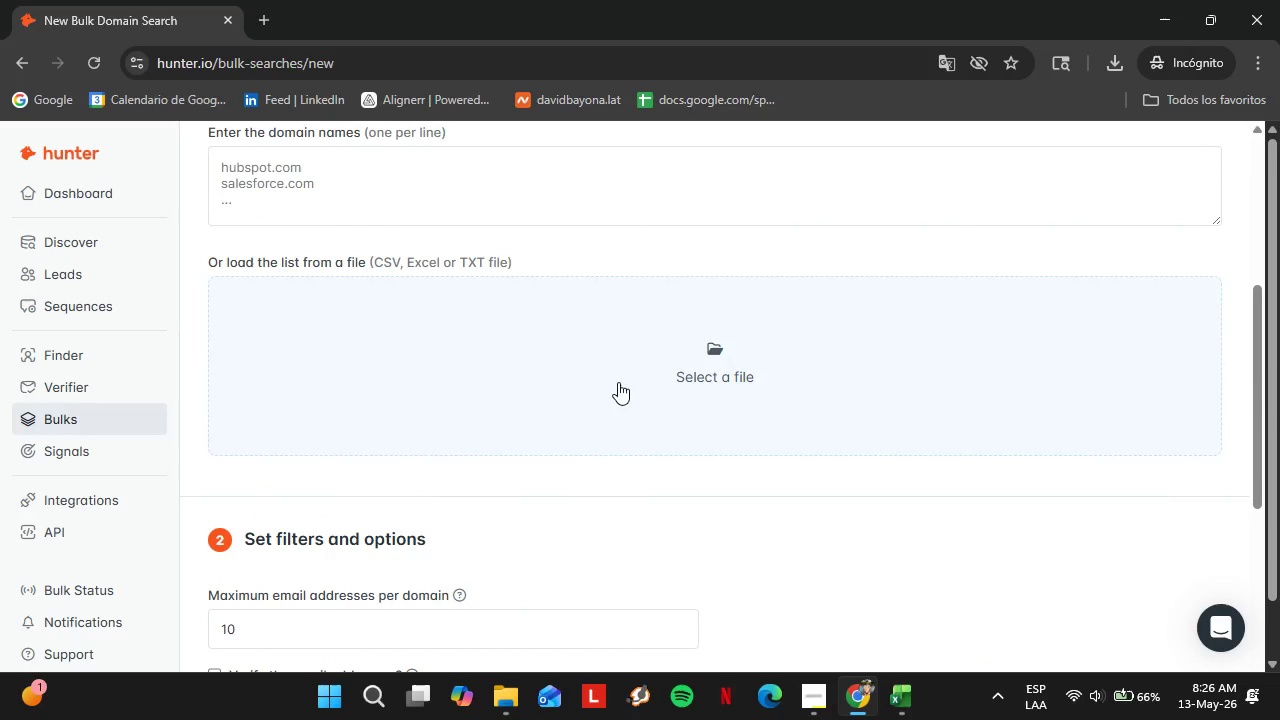 
left_click([618, 382])
 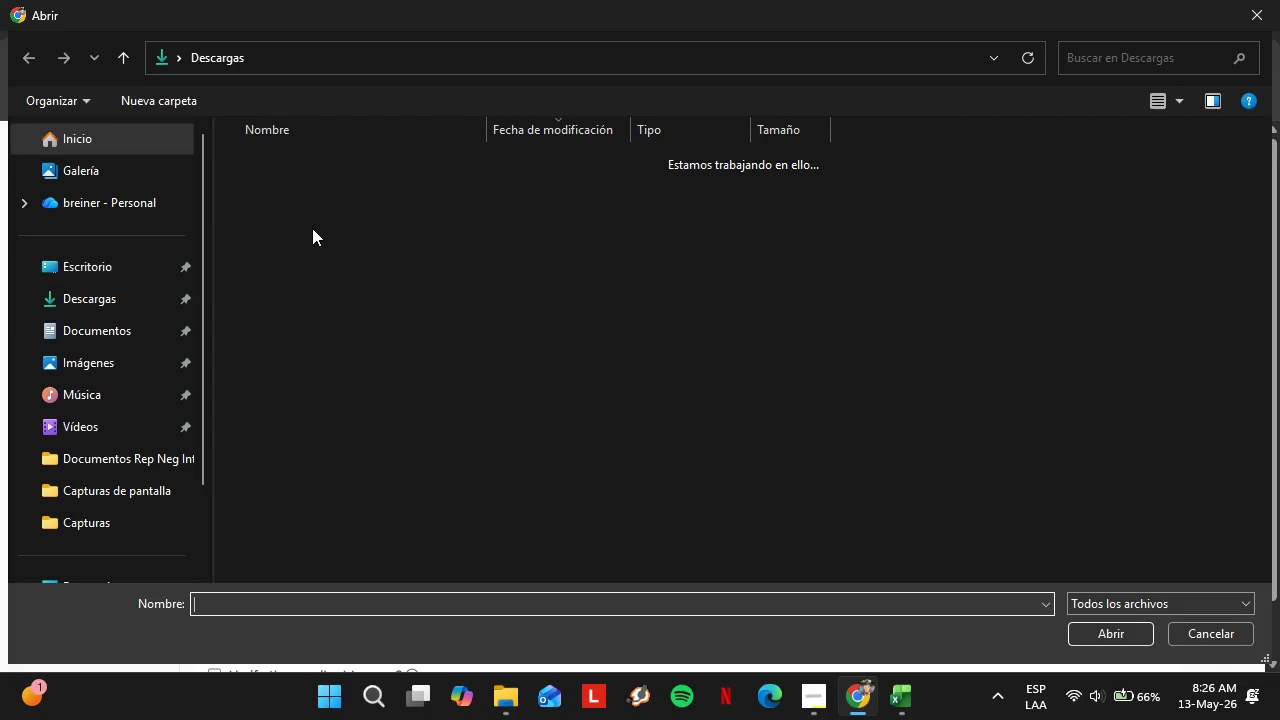 
left_click([83, 336])
 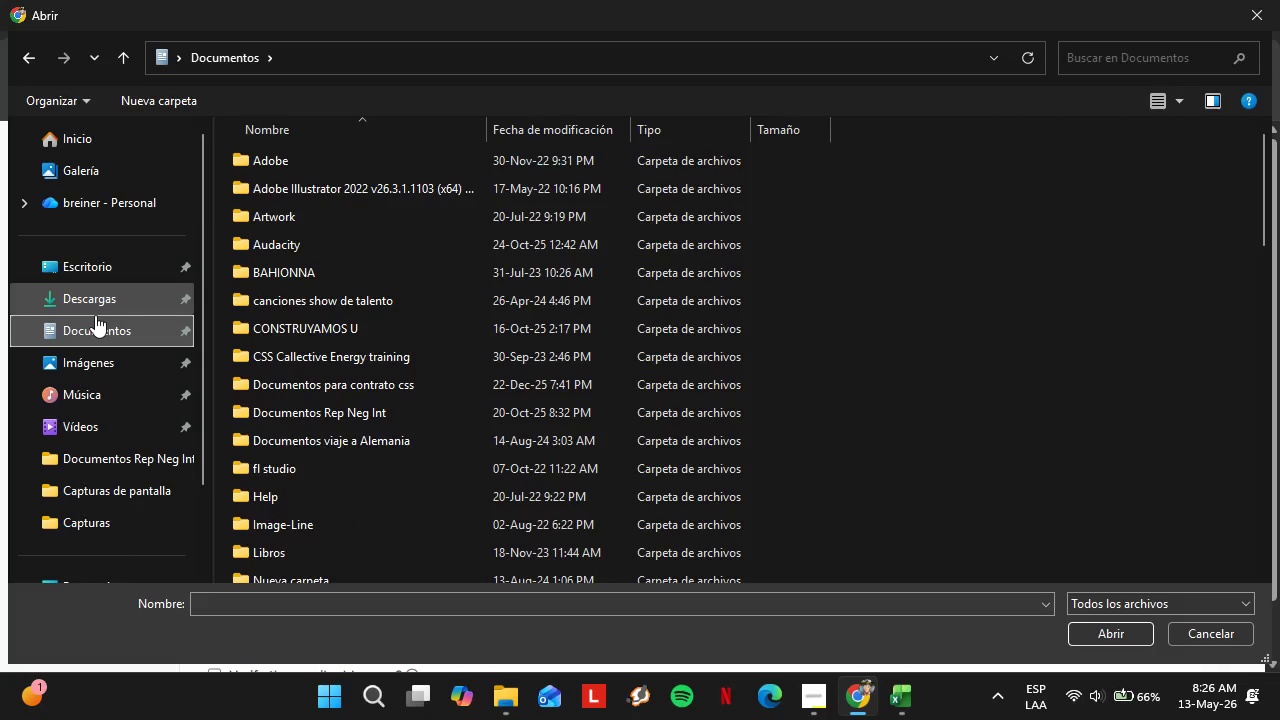 
left_click([96, 312])
 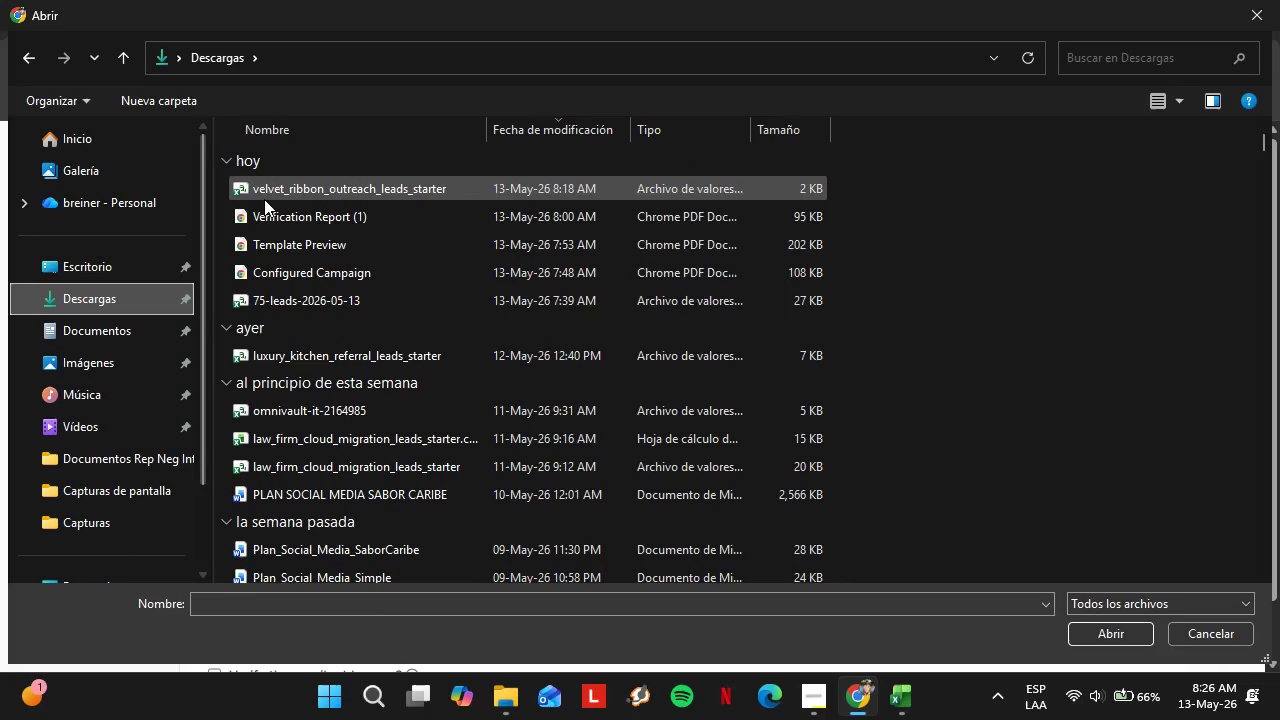 
double_click([264, 199])
 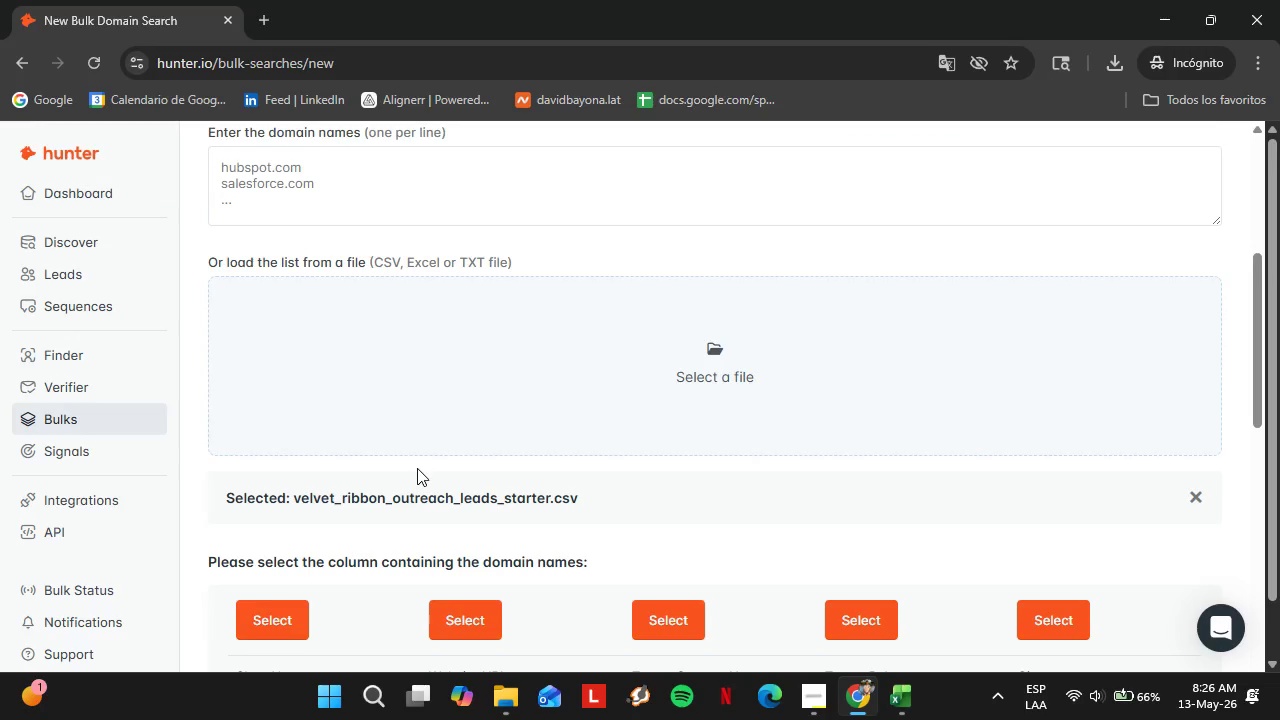 
scroll: coordinate [417, 468], scroll_direction: down, amount: 3.0
 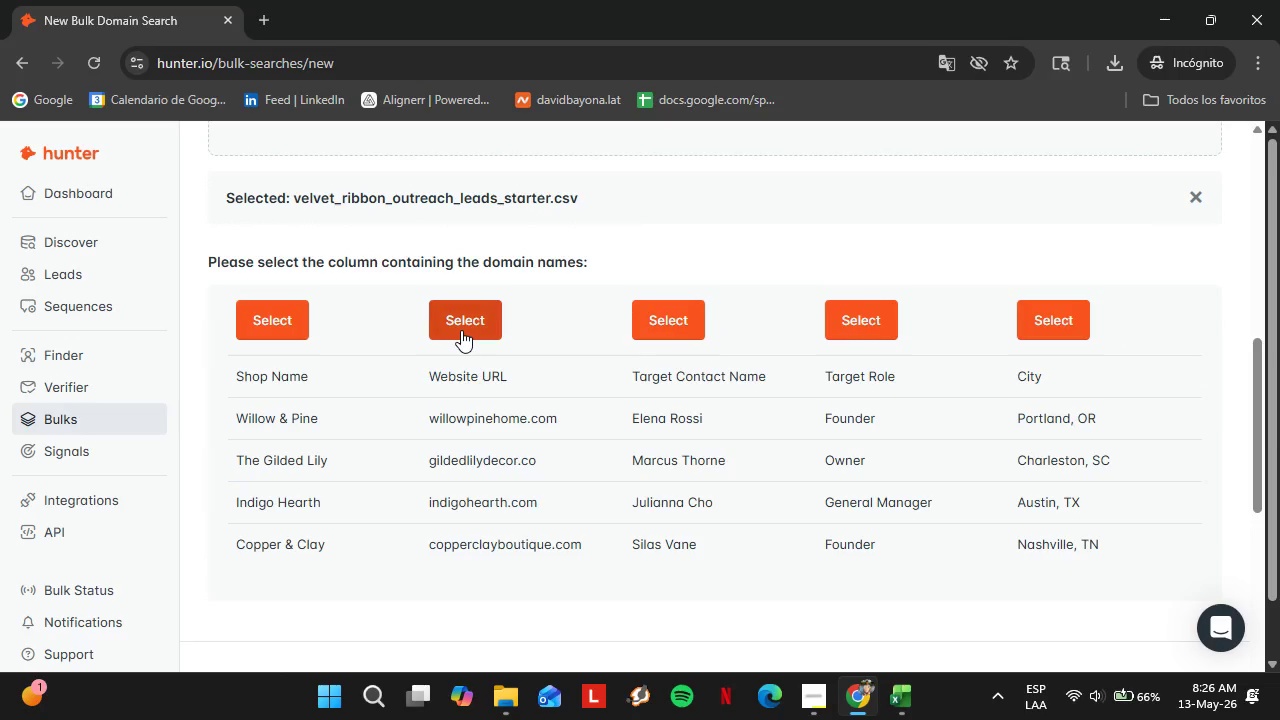 
left_click([461, 330])
 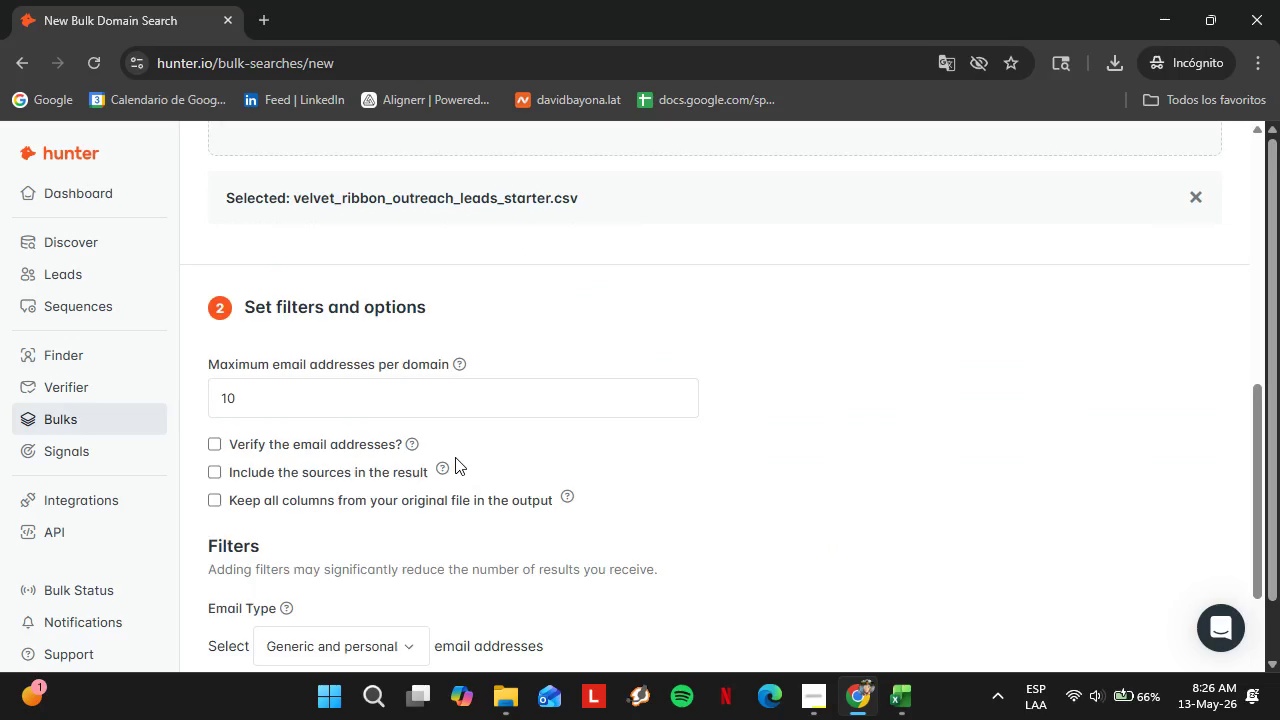 
scroll: coordinate [454, 457], scroll_direction: down, amount: 4.0
 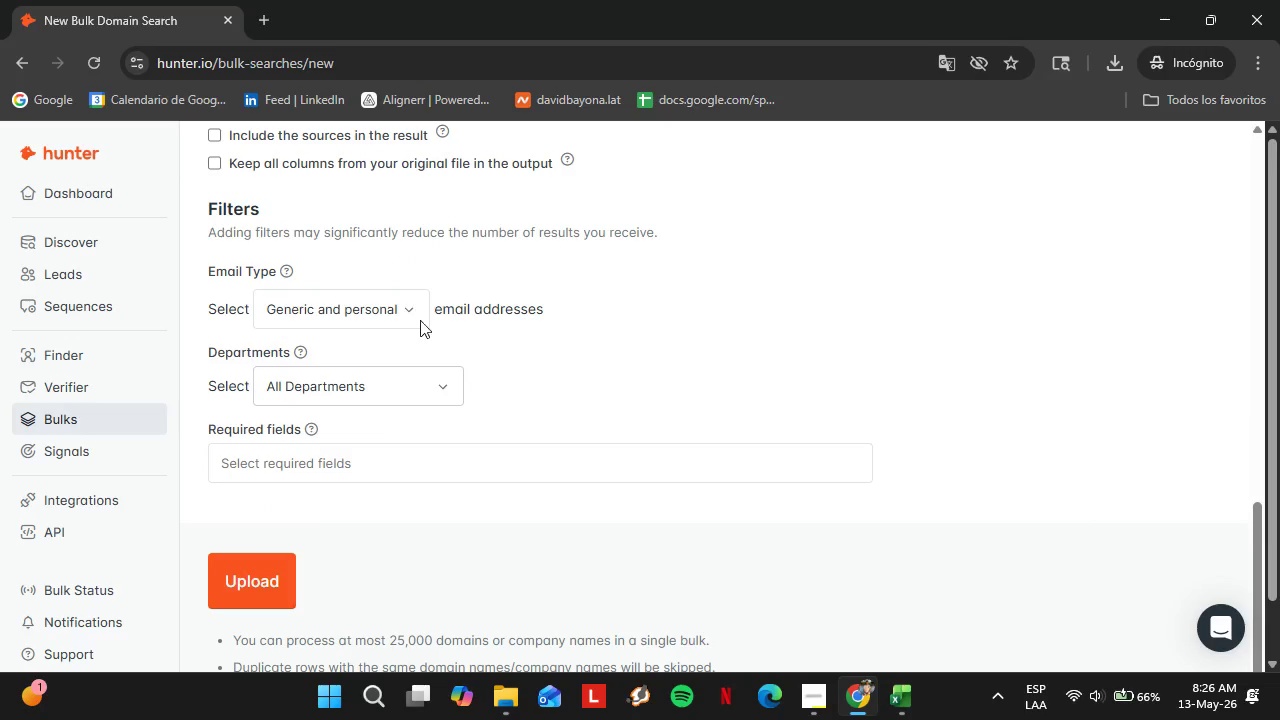 
left_click([386, 305])
 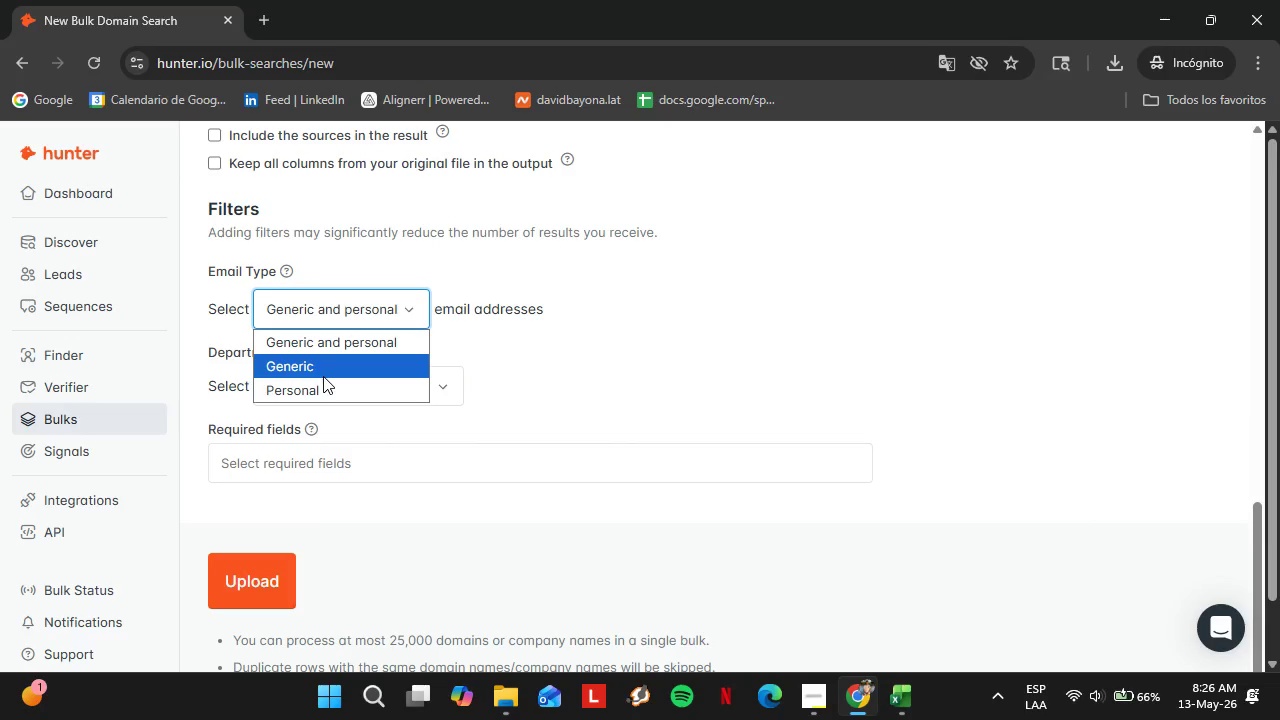 
left_click([323, 376])
 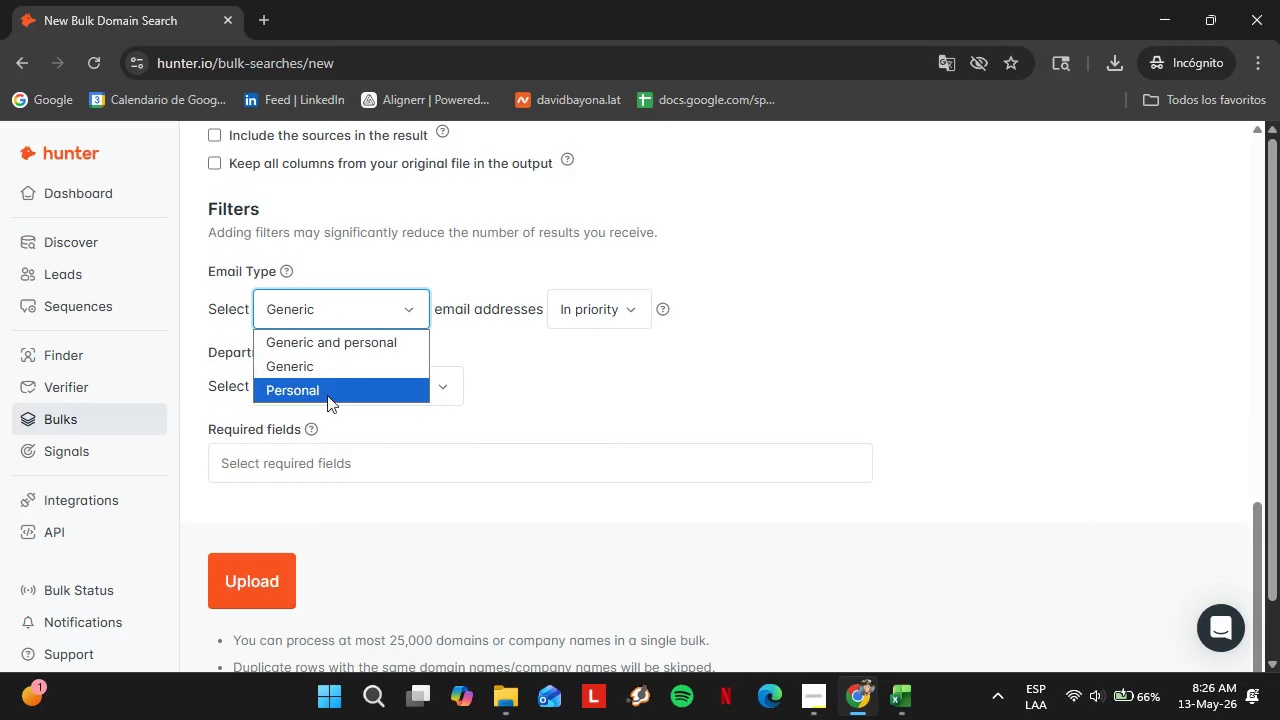 
double_click([324, 397])
 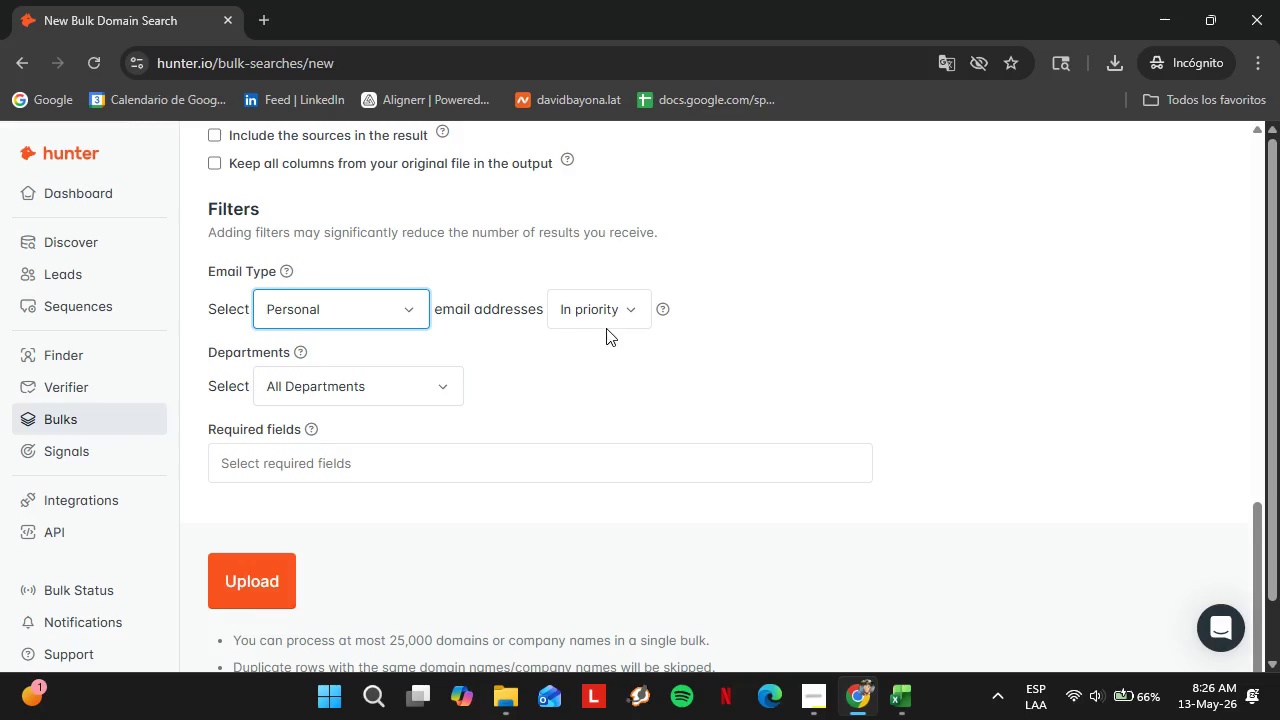 
left_click([606, 328])
 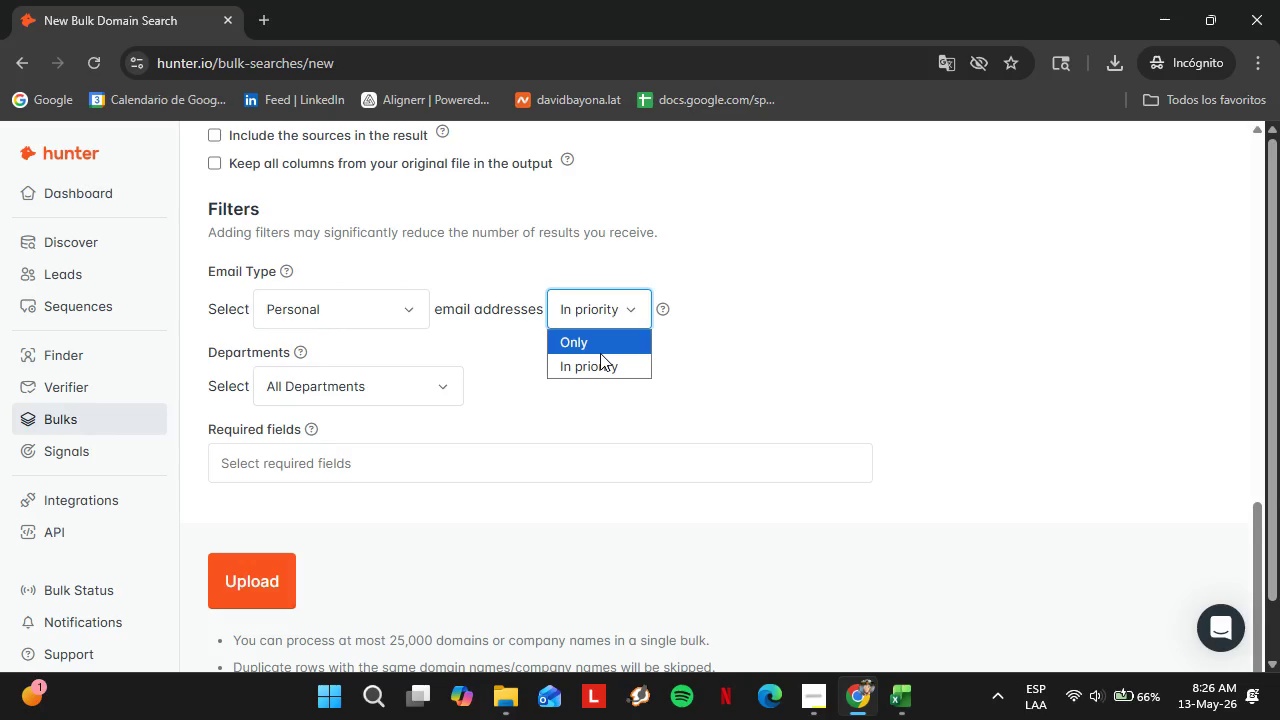 
left_click([600, 353])
 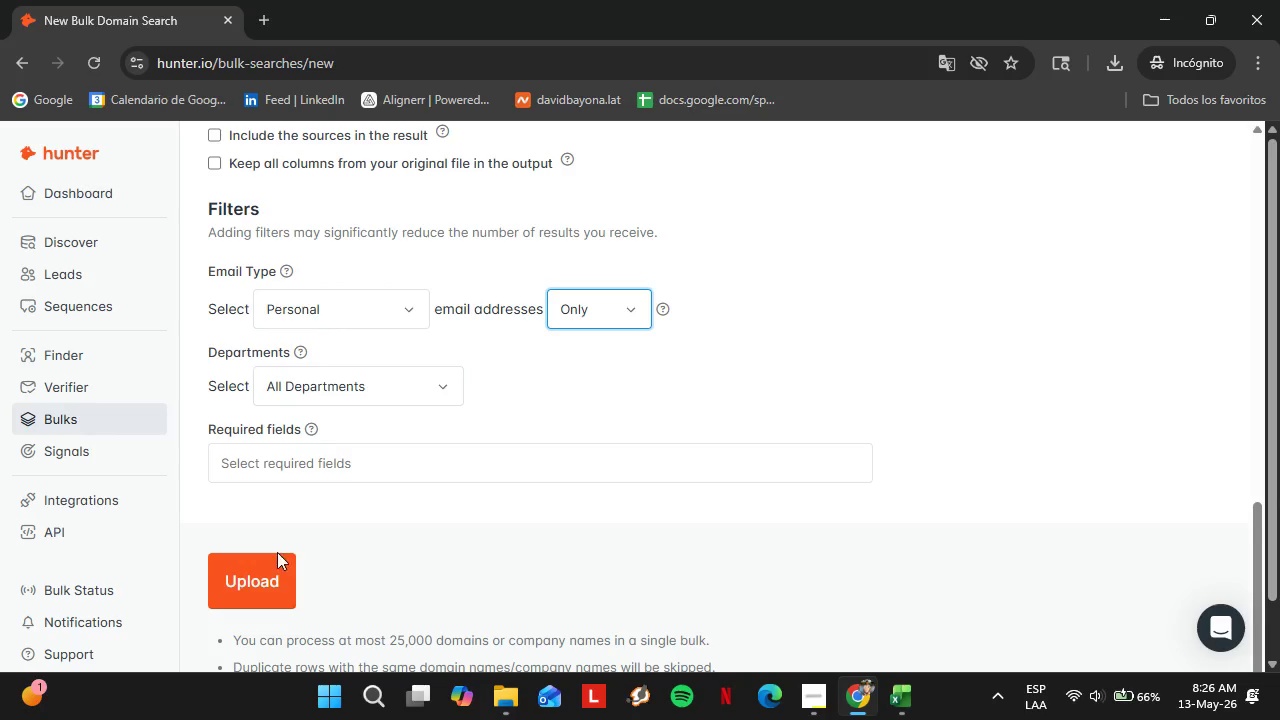 
left_click_drag(start_coordinate=[265, 560], to_coordinate=[264, 565])
 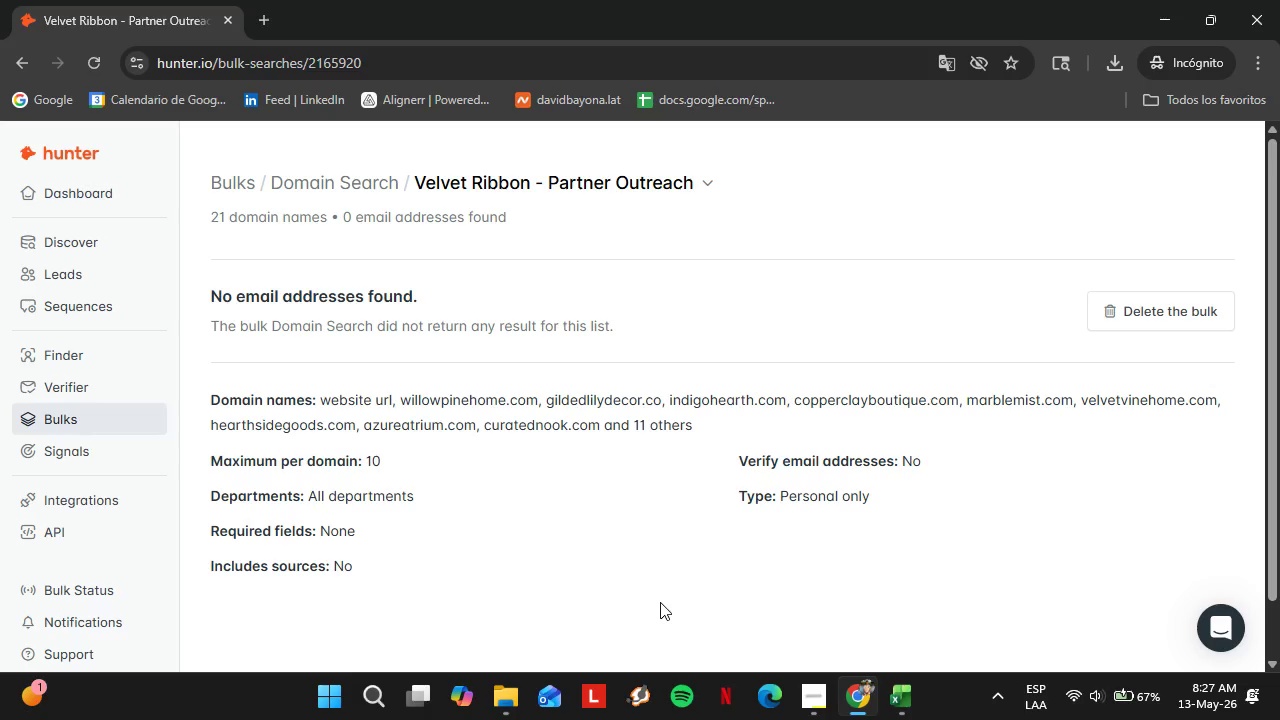 
wait(81.72)
 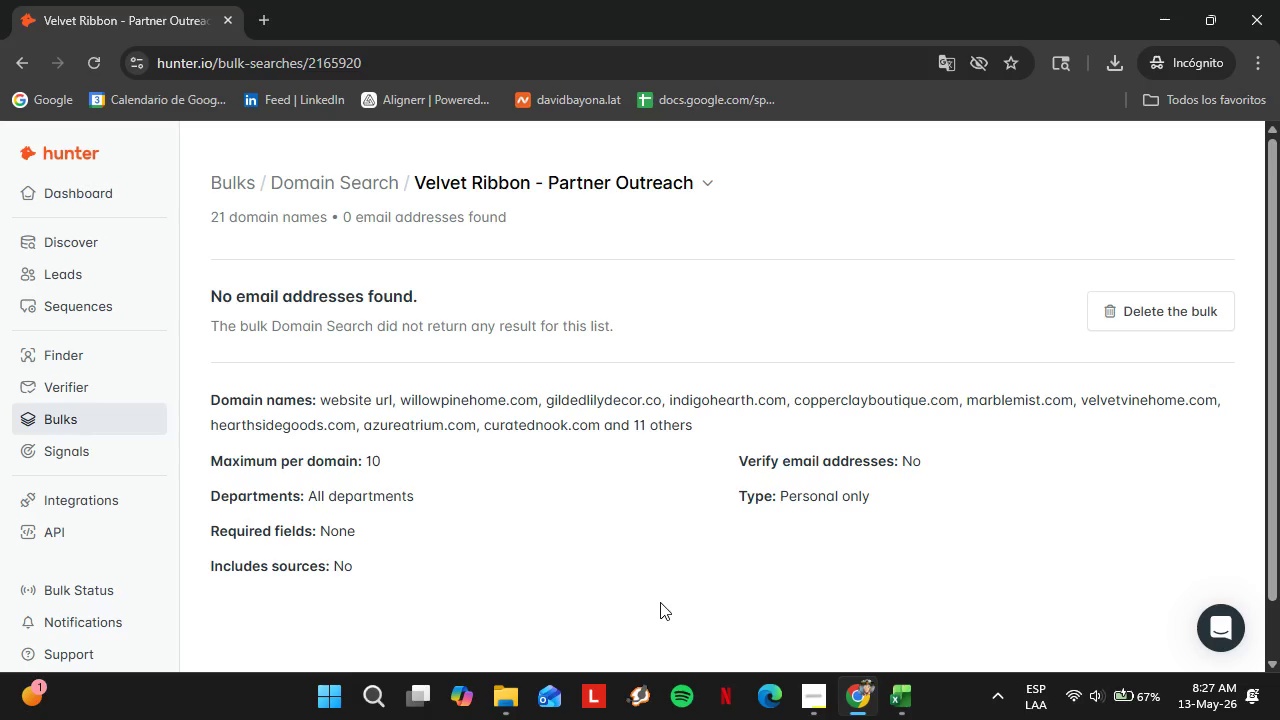 
left_click([811, 698])